 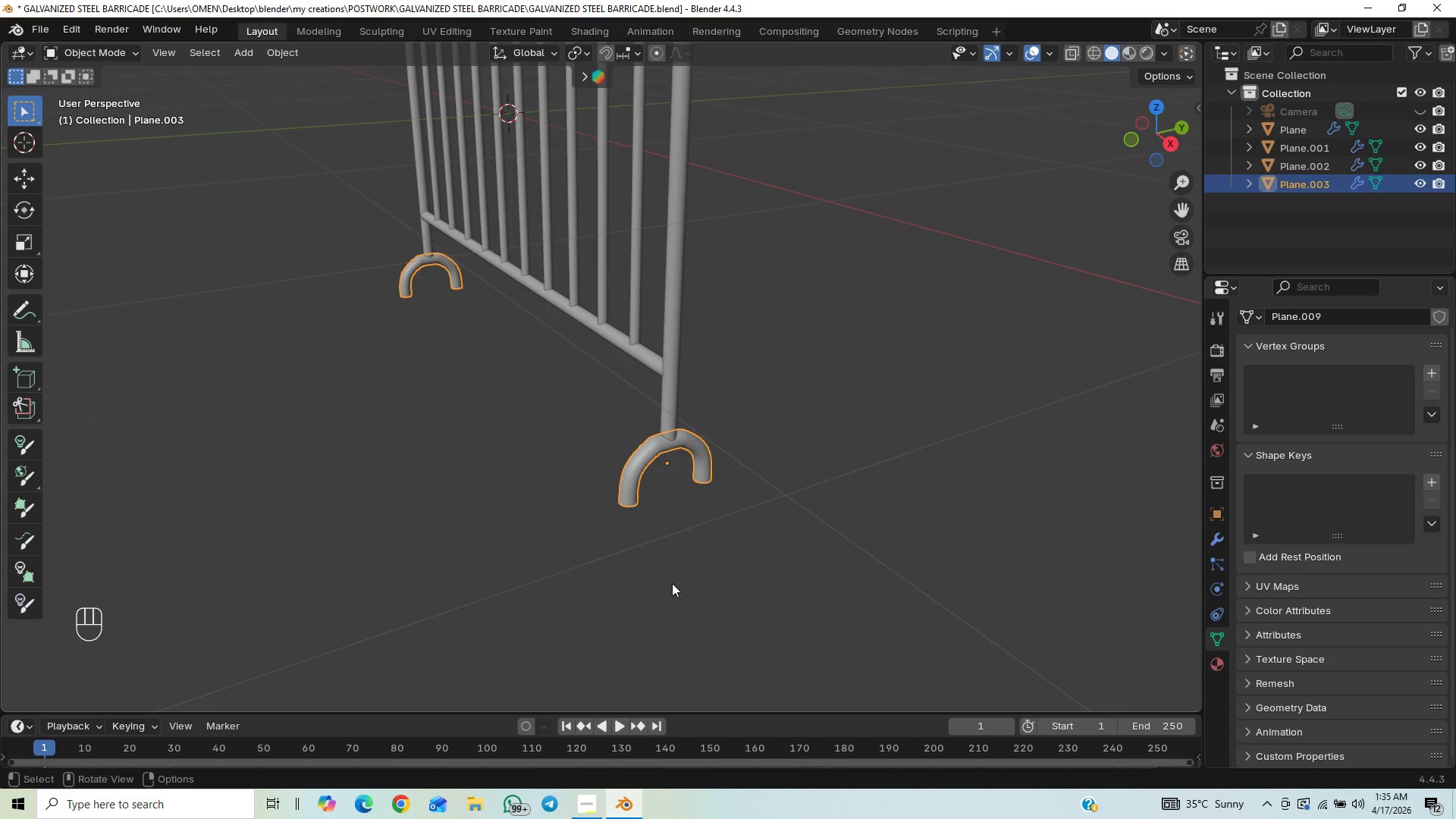 
key(Control+Z)
 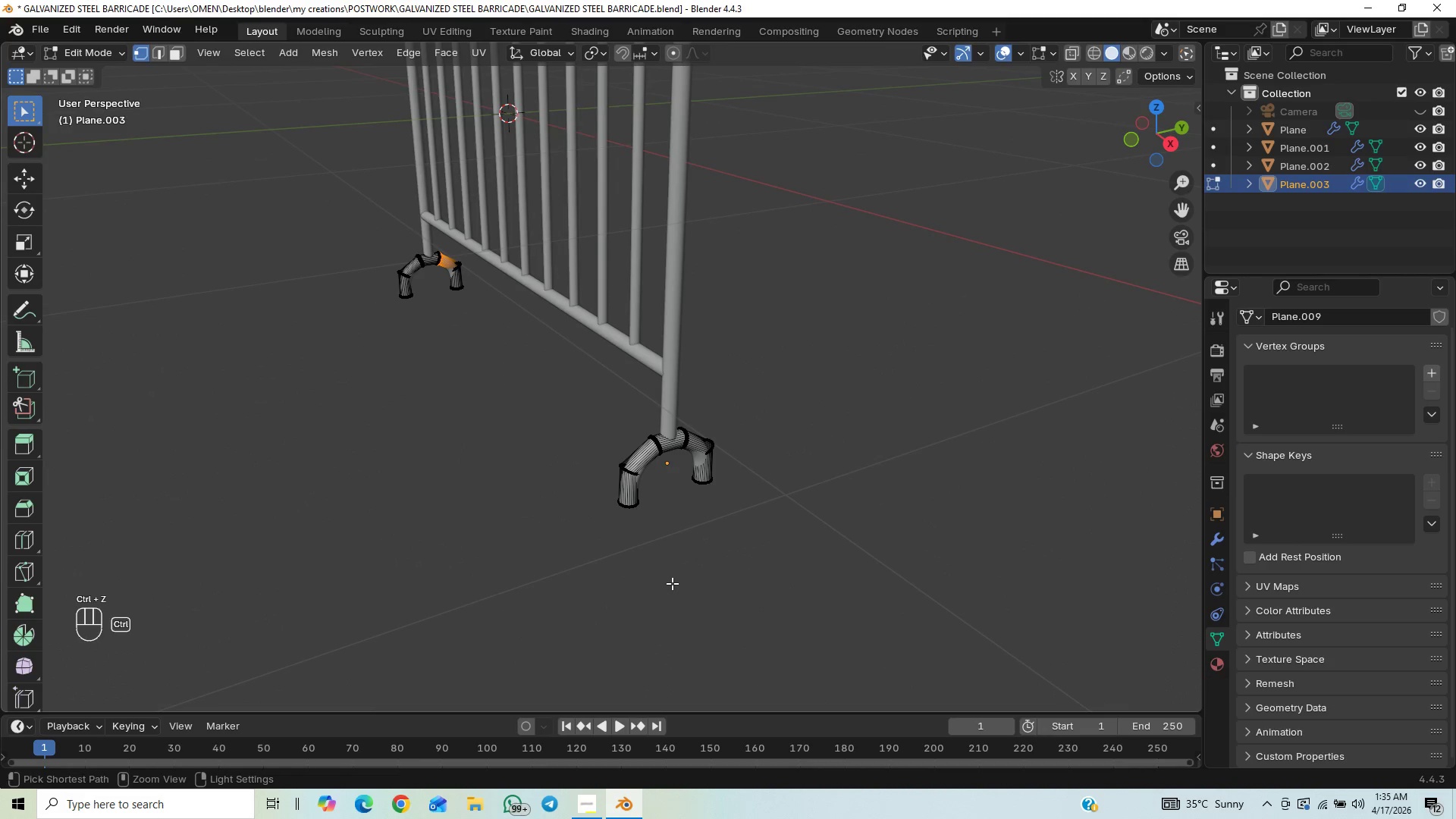 
key(Control+Z)
 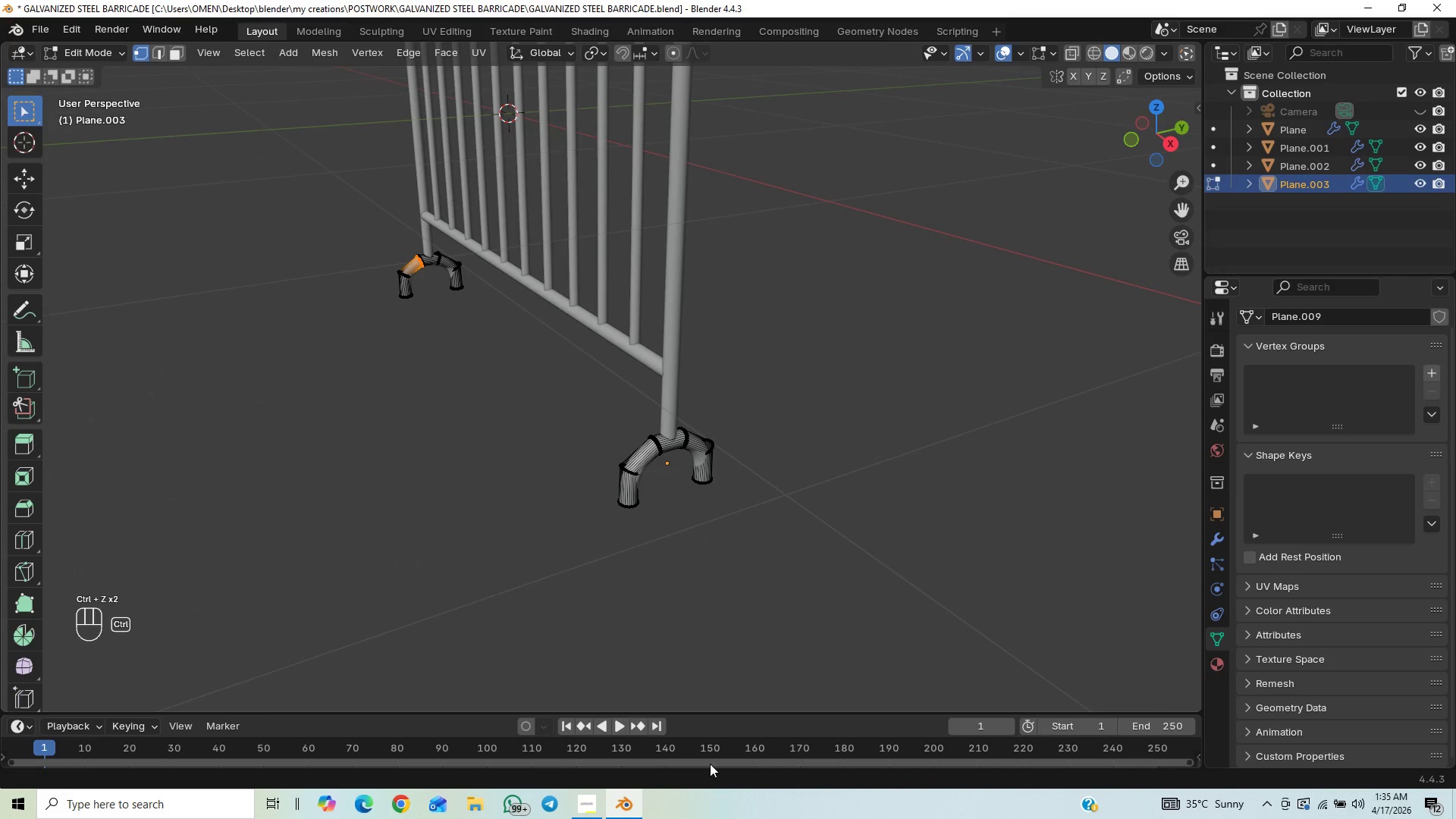 
key(Control+Z)
 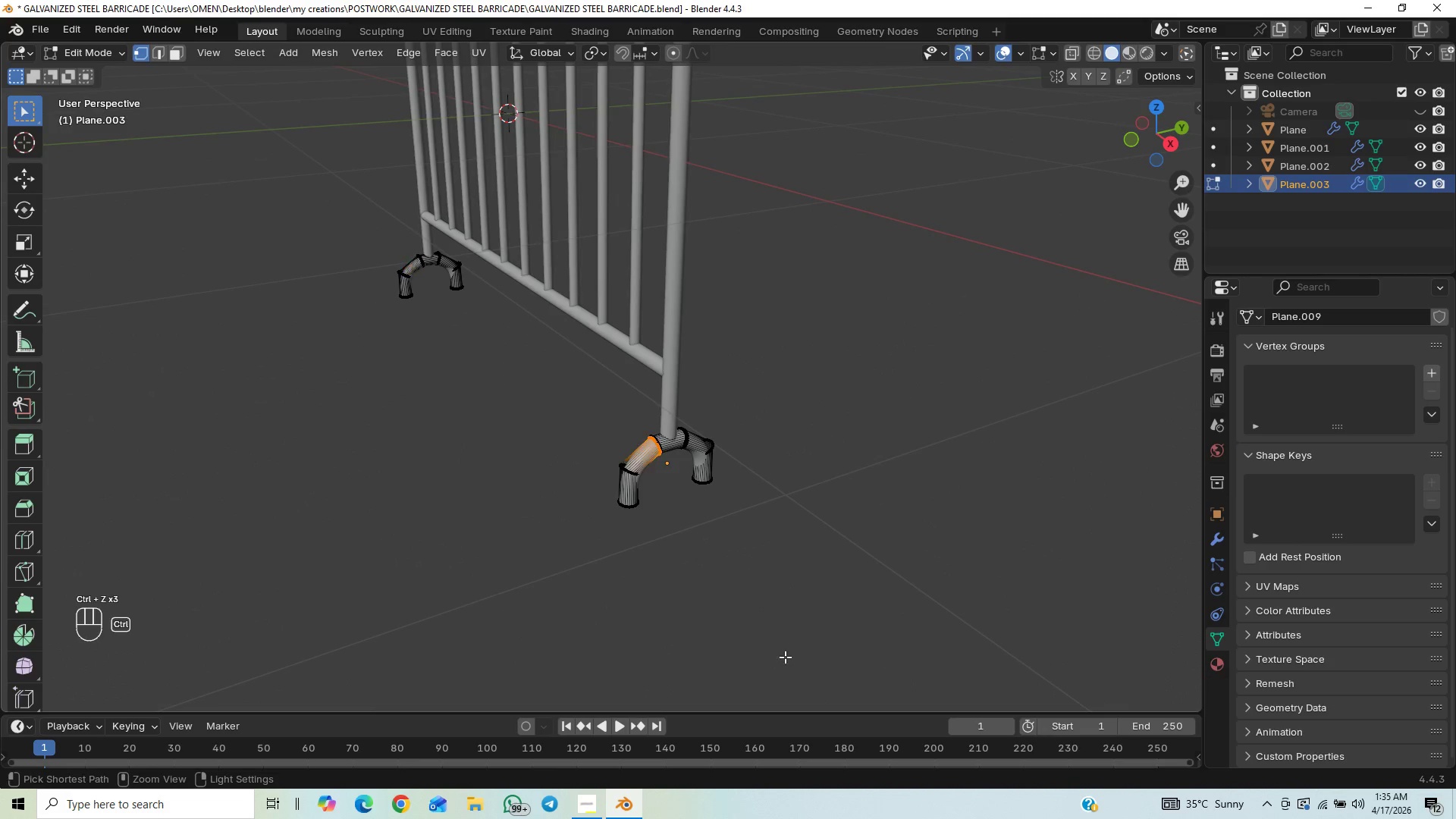 
key(Control+Z)
 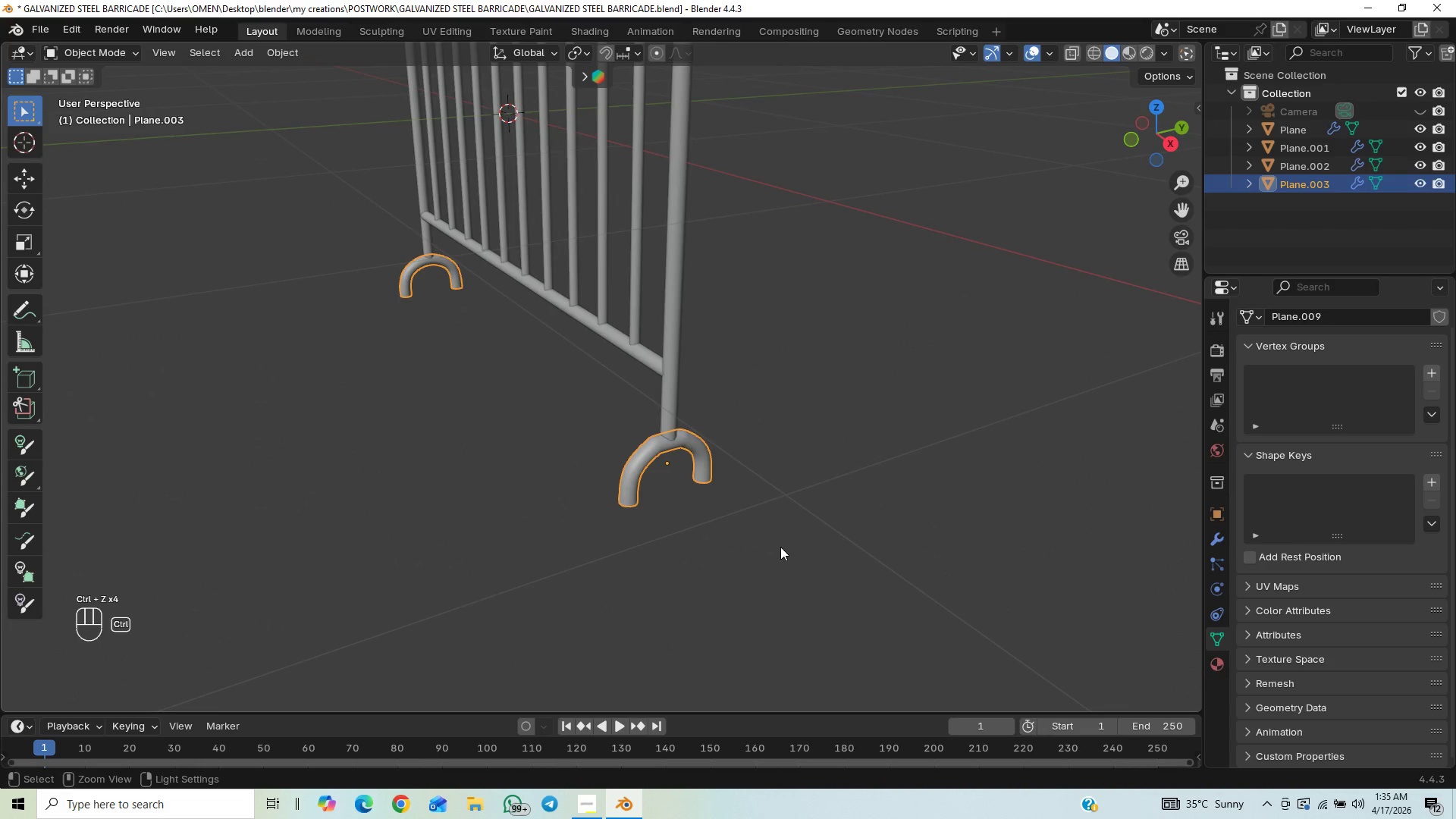 
key(Control+Z)
 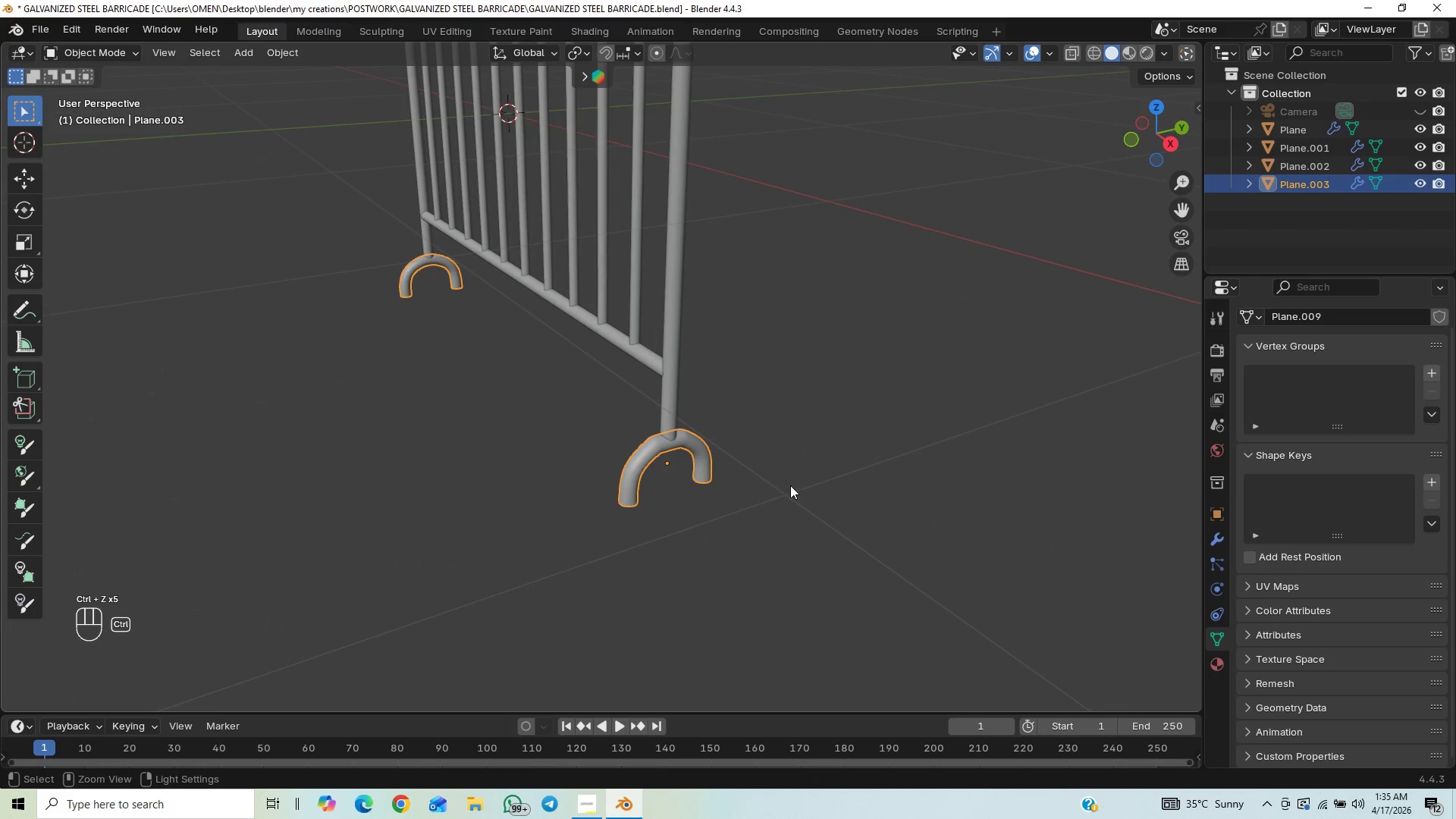 
key(Control+Z)
 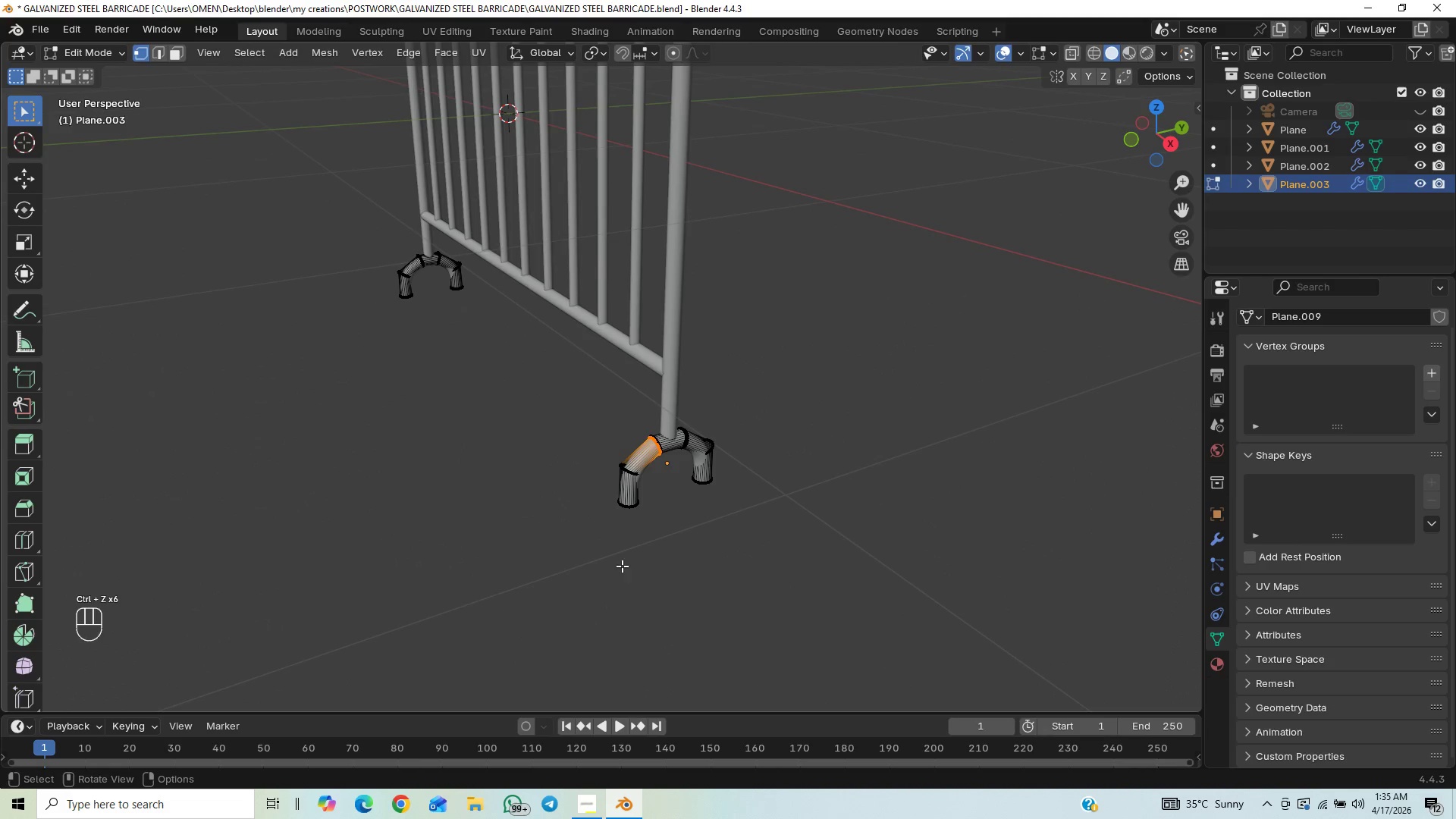 
key(Control+Z)
 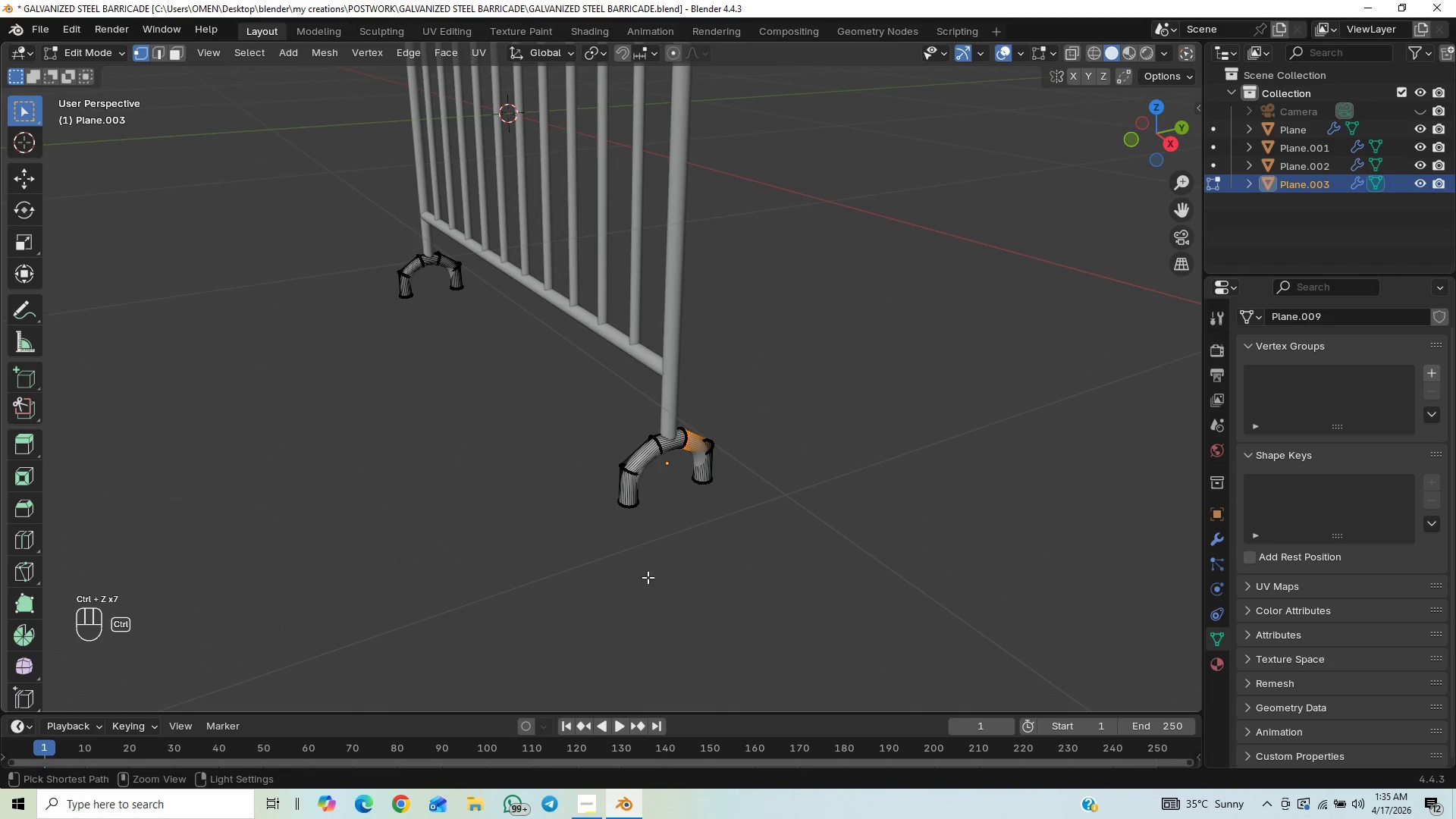 
key(Control+Z)
 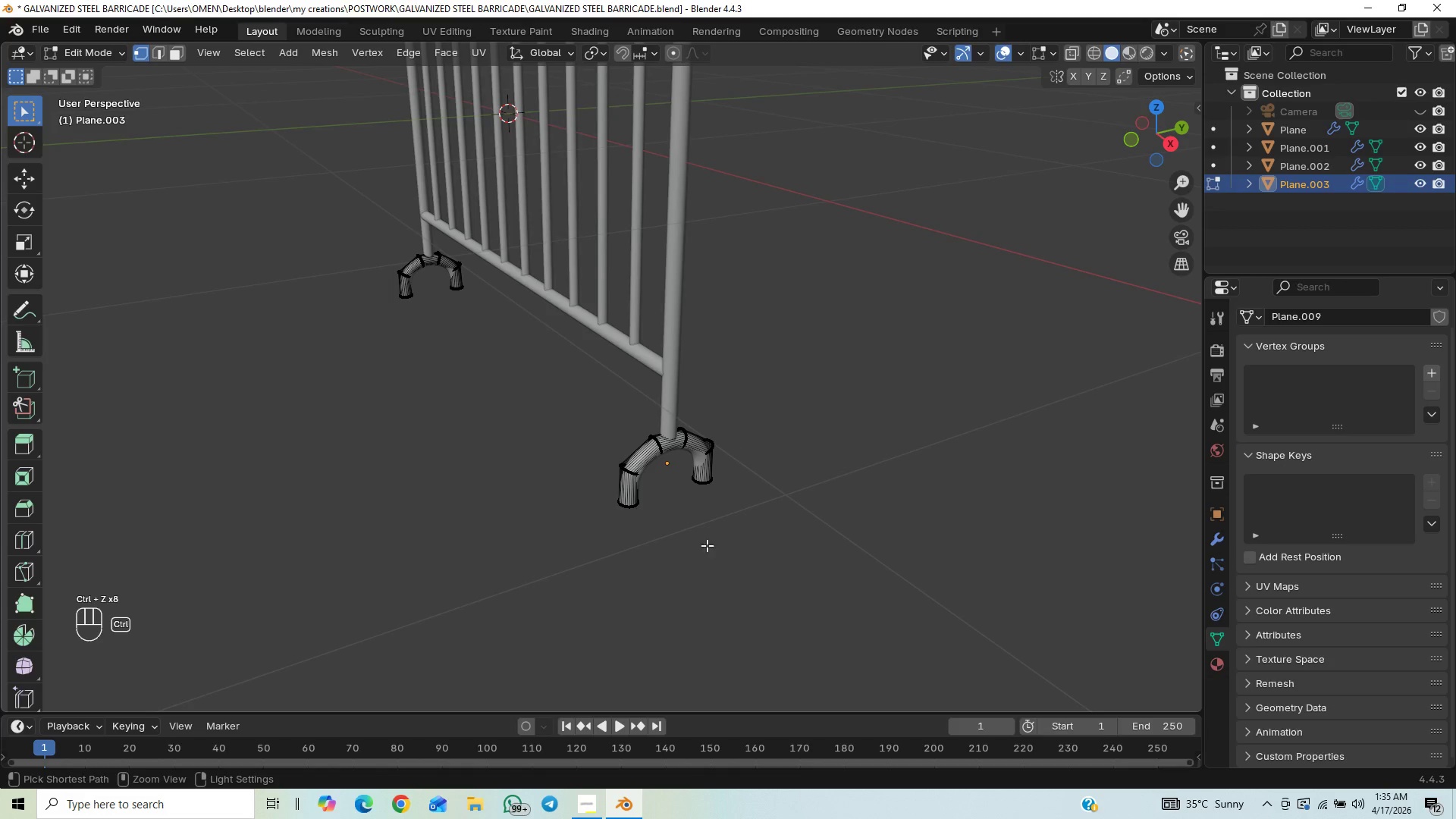 
key(Control+Z)
 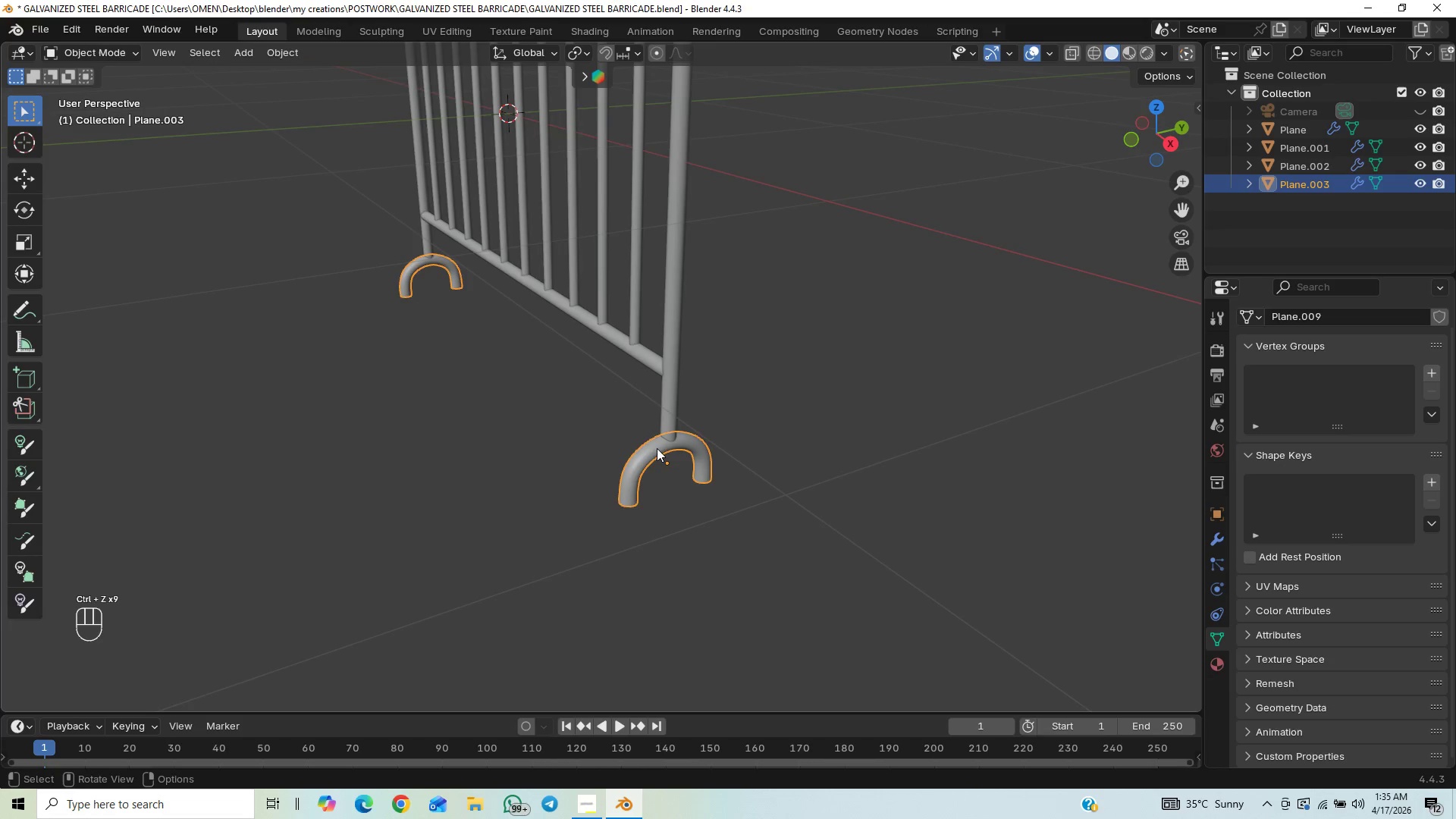 
key(Tab)
 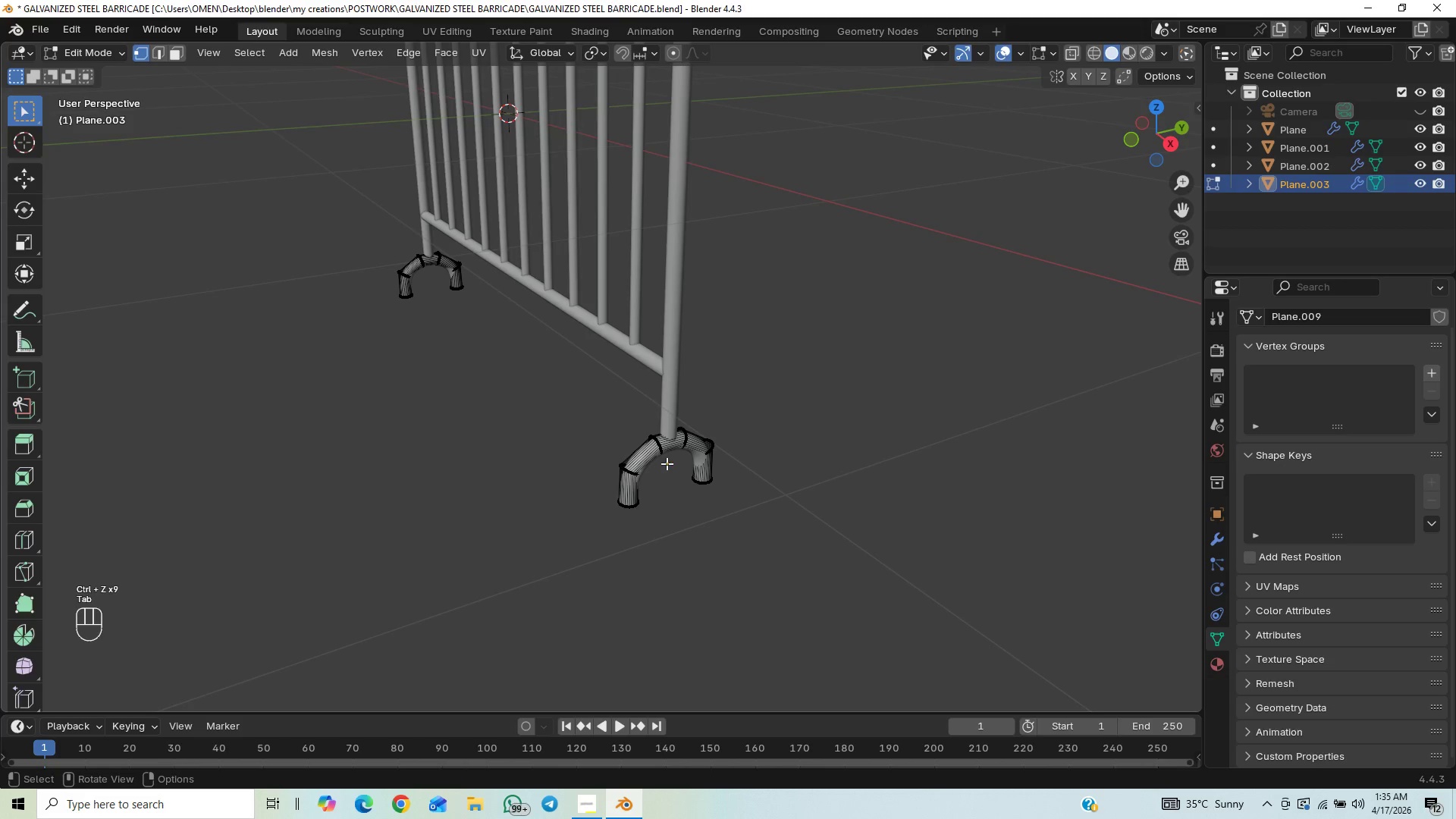 
hold_key(key=ControlLeft, duration=0.53)
 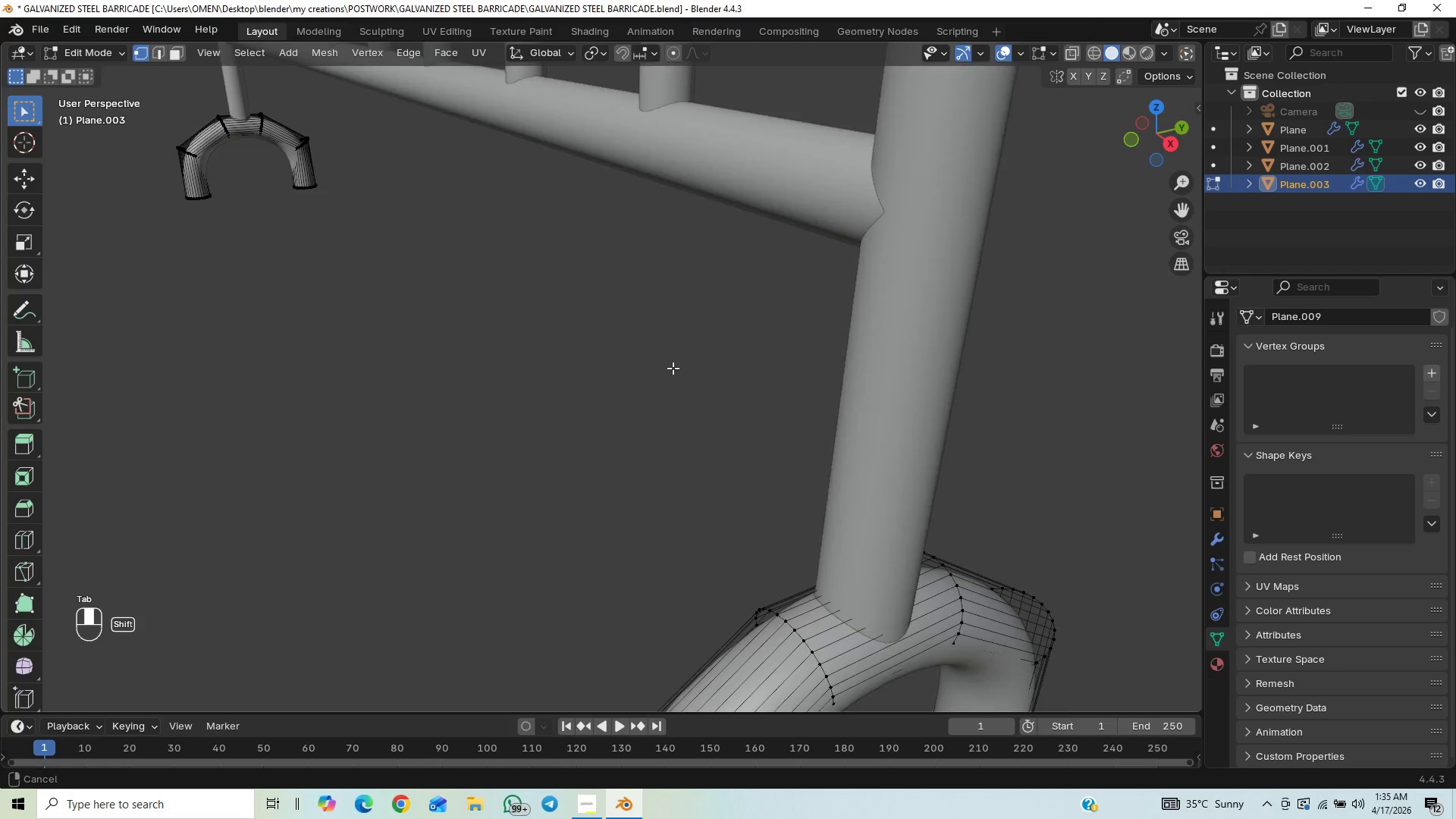 
hold_key(key=ShiftLeft, duration=1.12)
 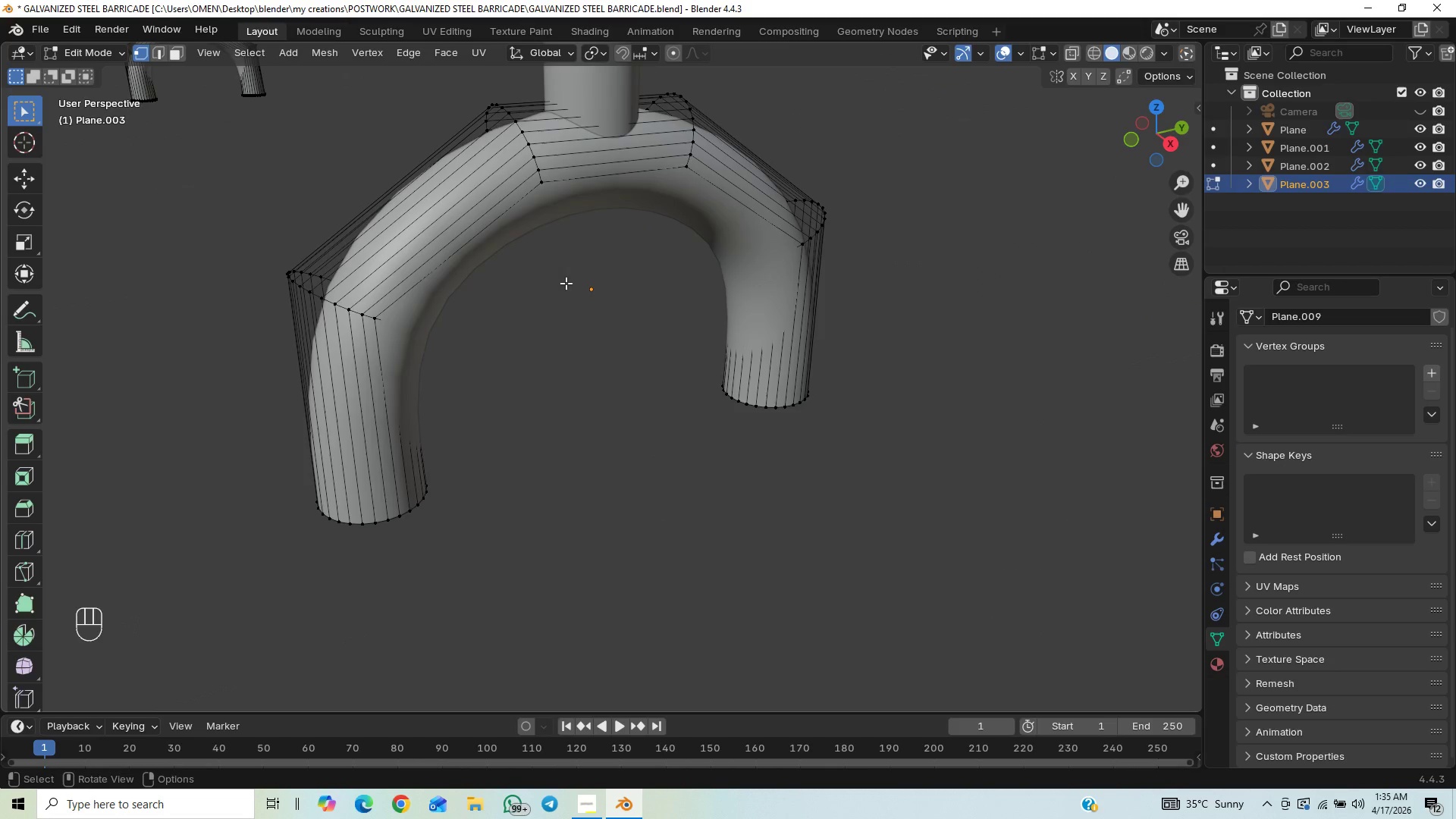 
scroll: coordinate [725, 360], scroll_direction: up, amount: 1.0
 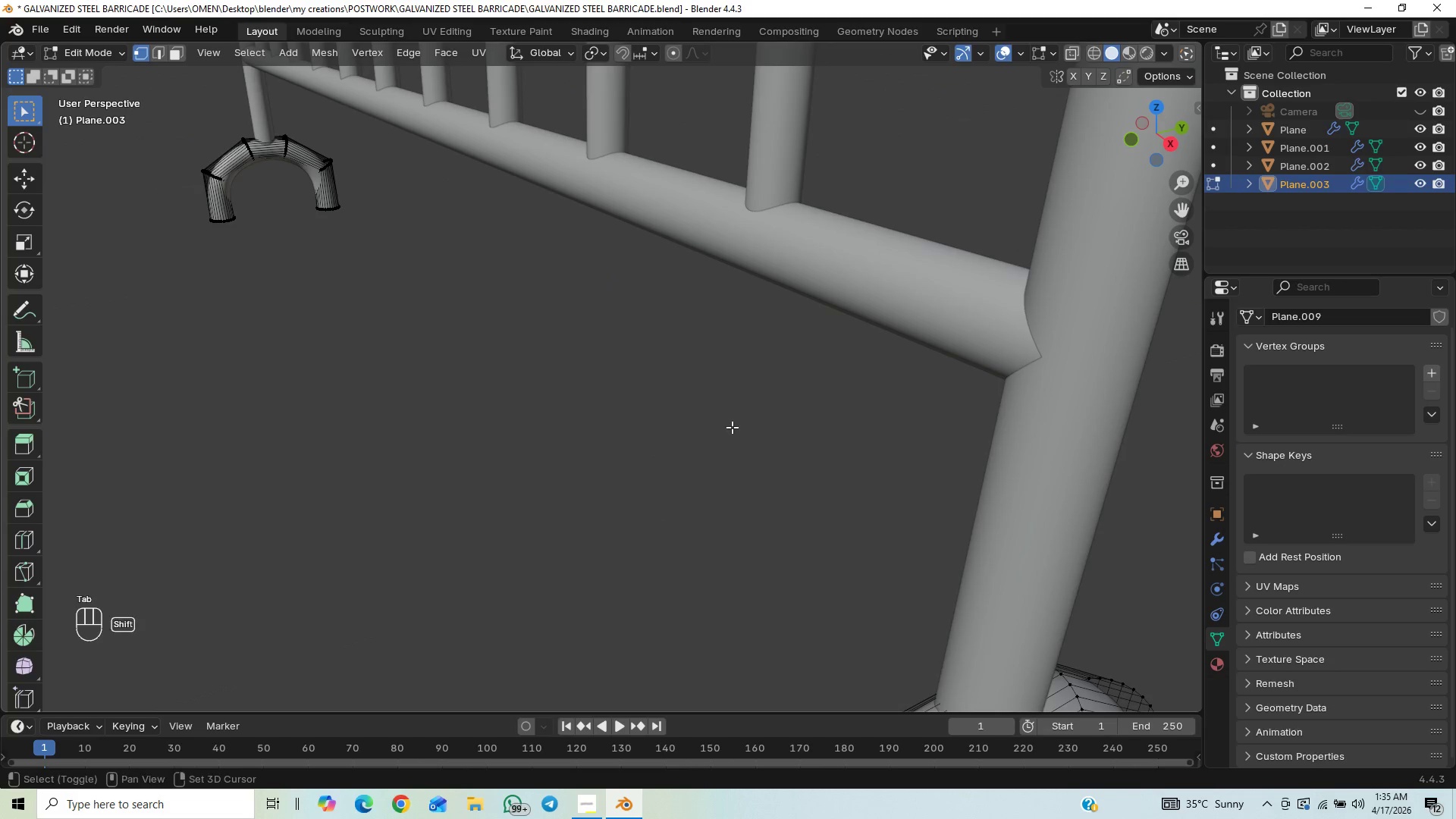 
hold_key(key=ControlLeft, duration=1.5)
 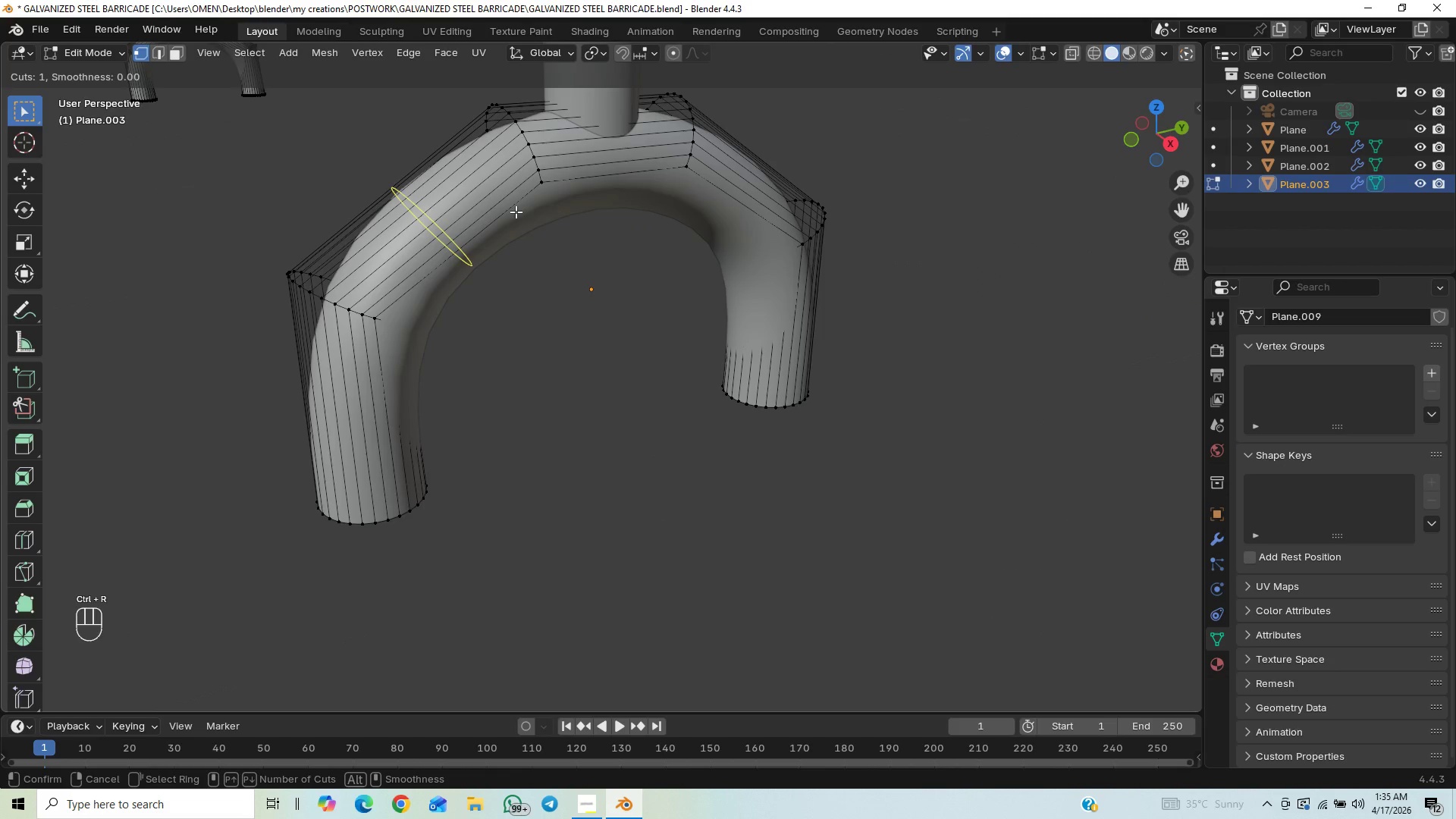 
key(Control+R)
 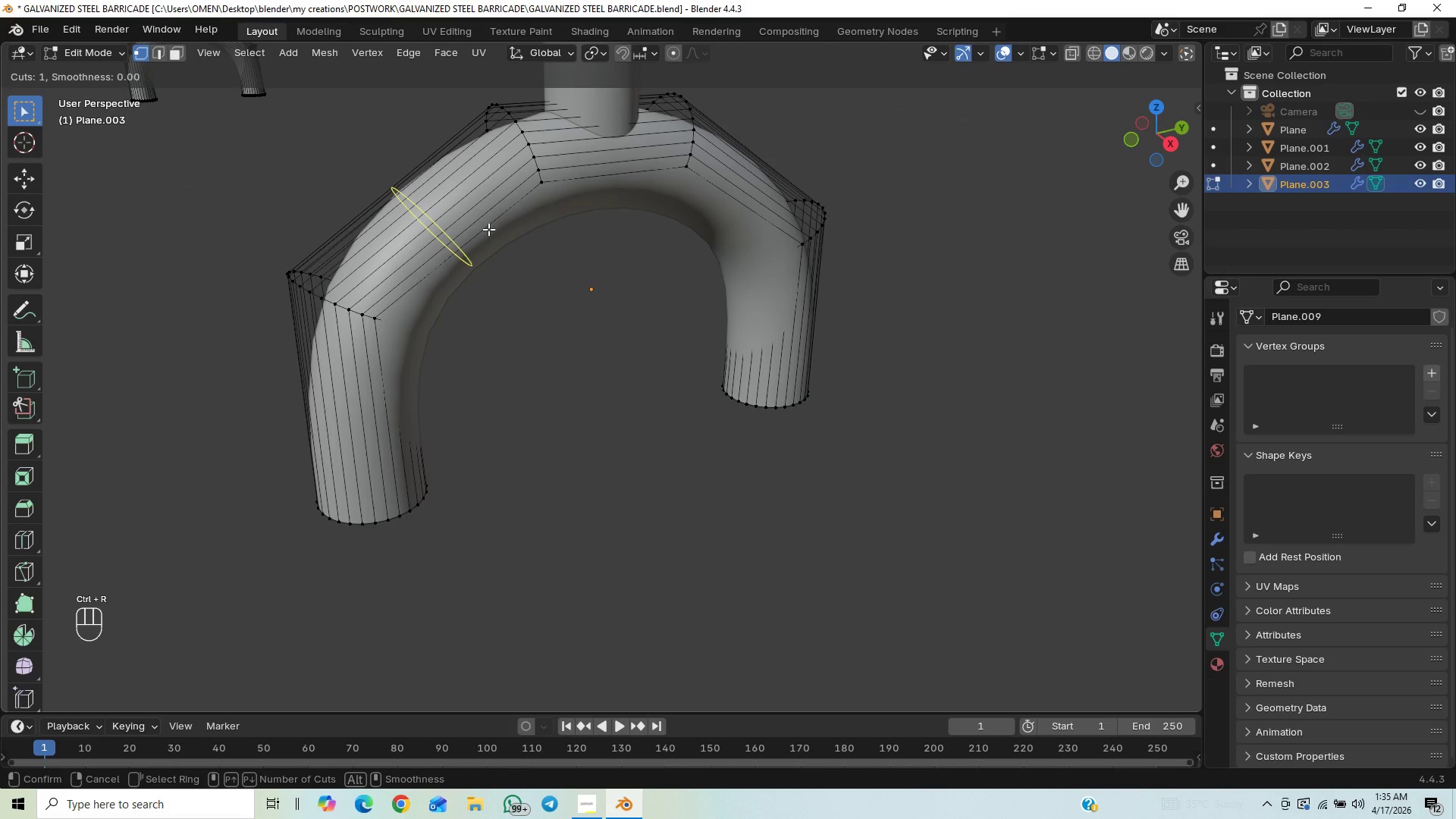 
scroll: coordinate [485, 248], scroll_direction: up, amount: 8.0
 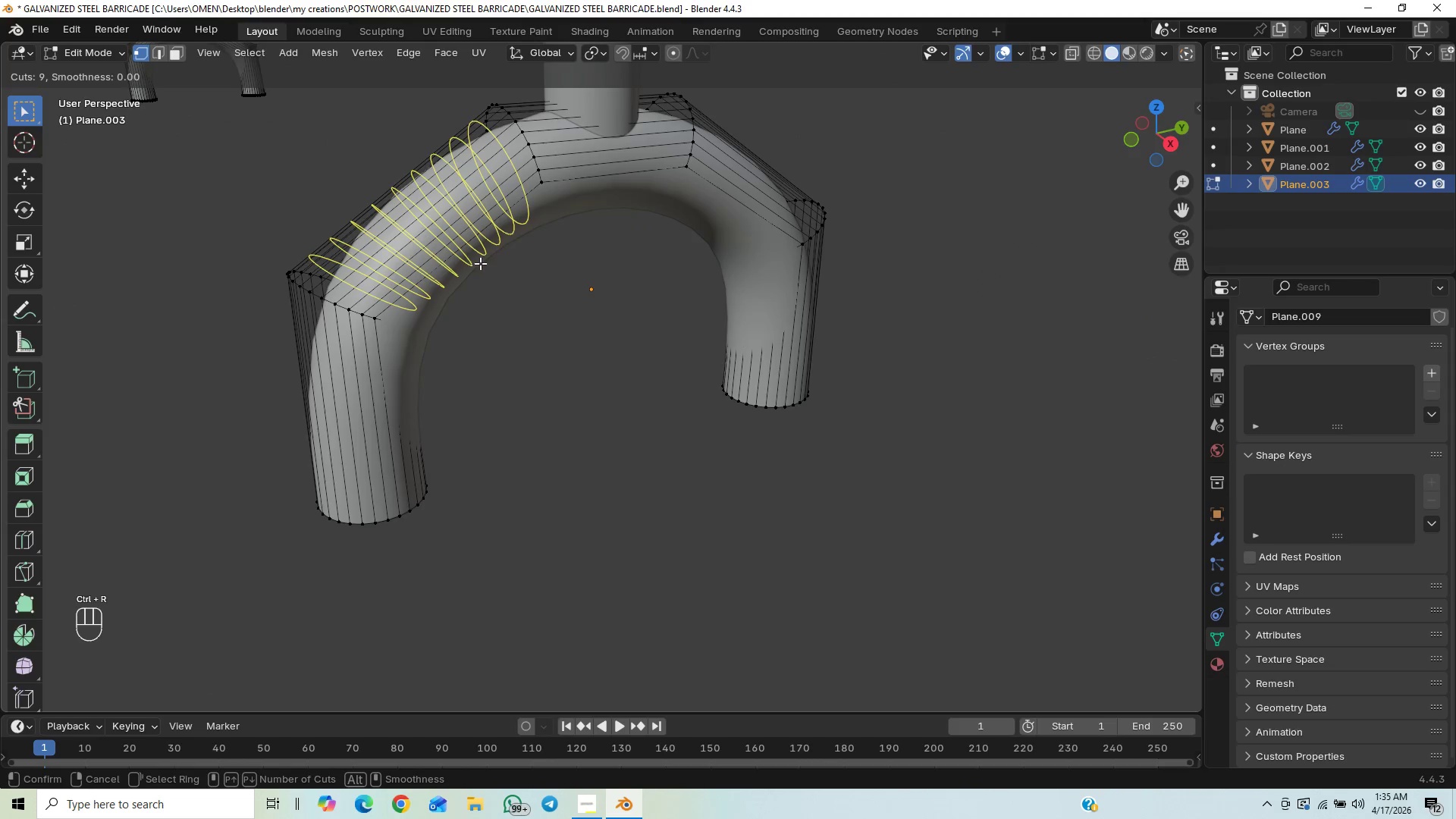 
scroll: coordinate [479, 268], scroll_direction: down, amount: 7.0
 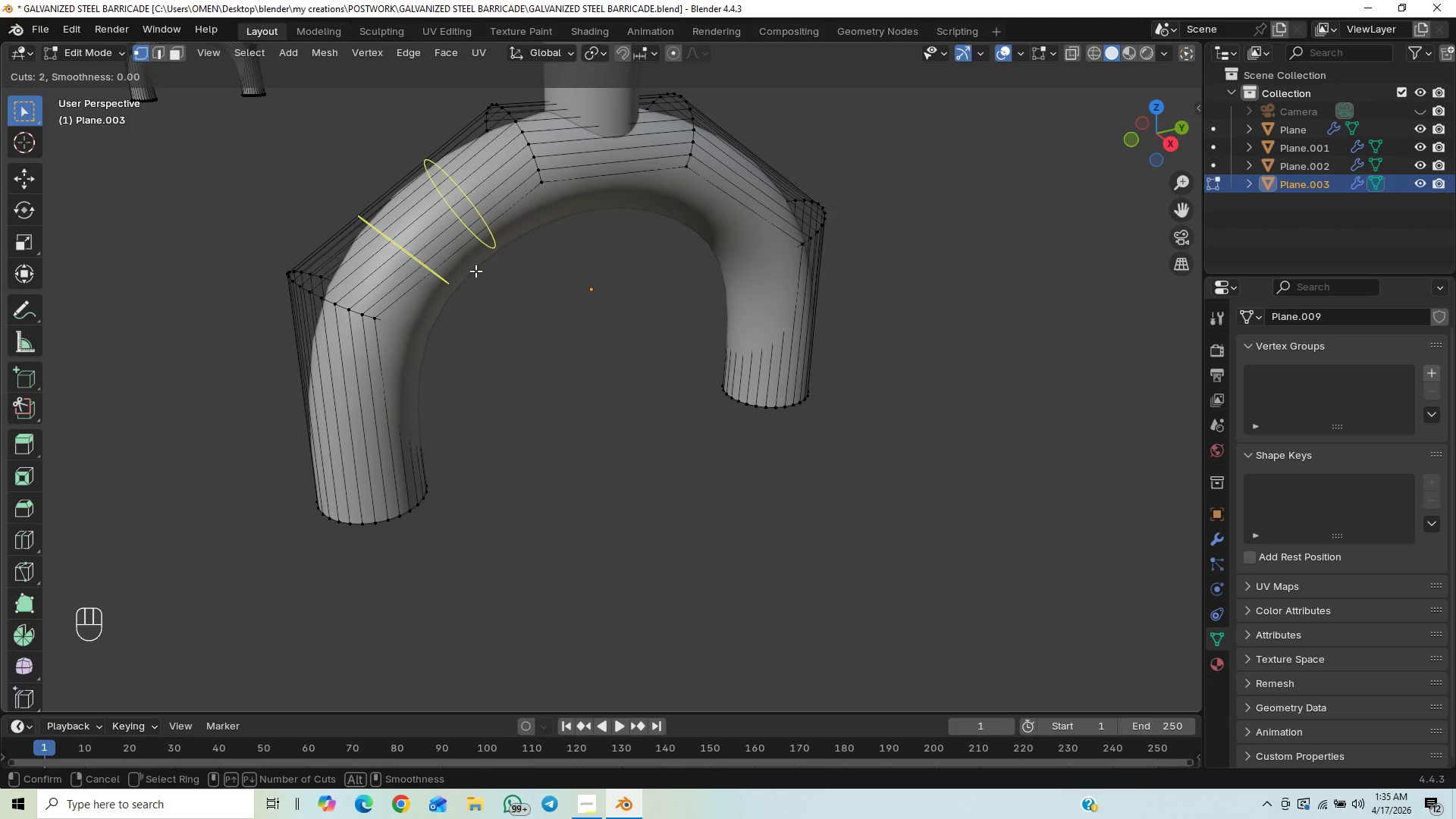 
scroll: coordinate [475, 271], scroll_direction: up, amount: 1.0
 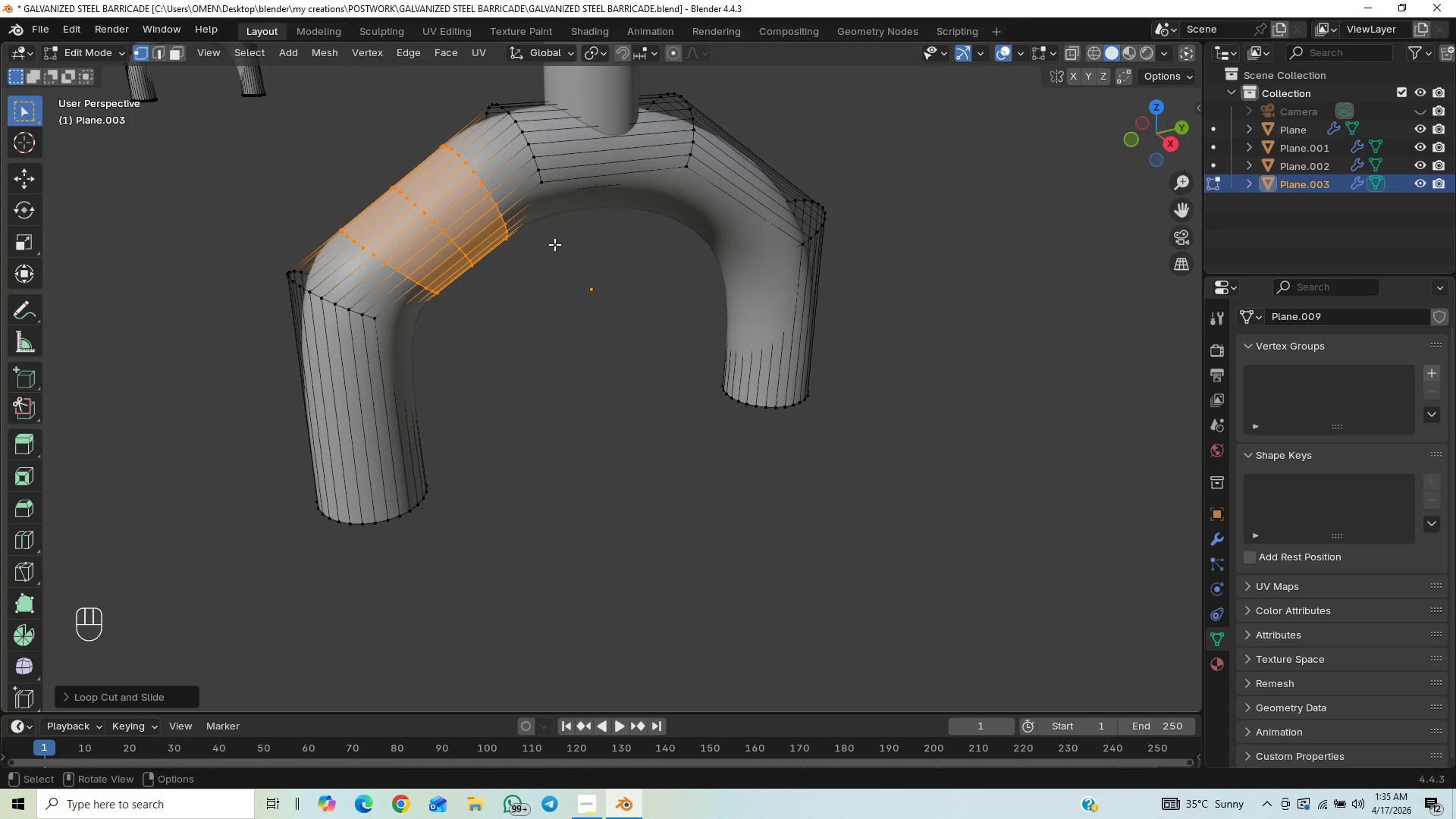 
key(Control+R)
 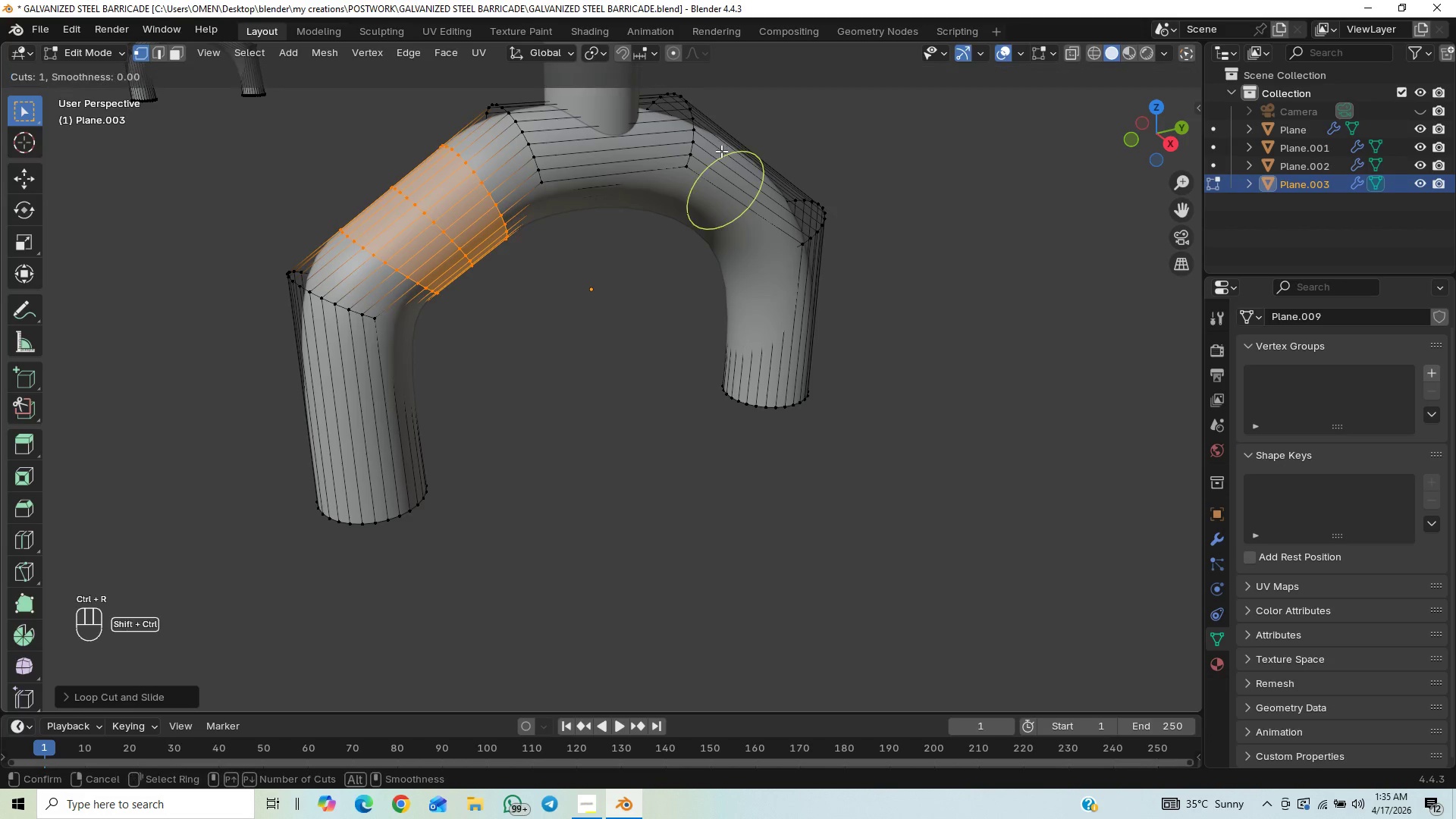 
key(Control+Shift+ShiftLeft)
 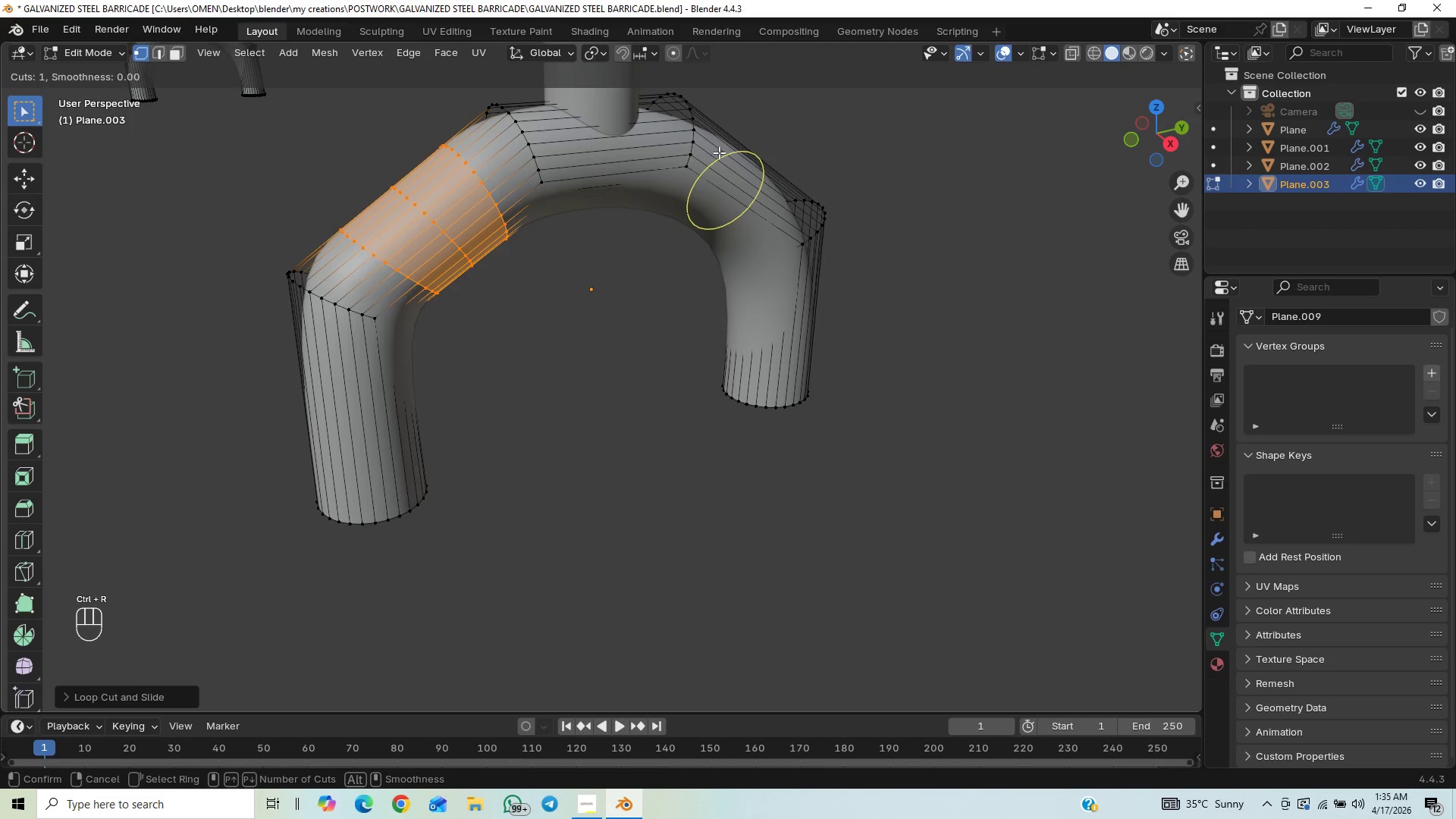 
key(3)
 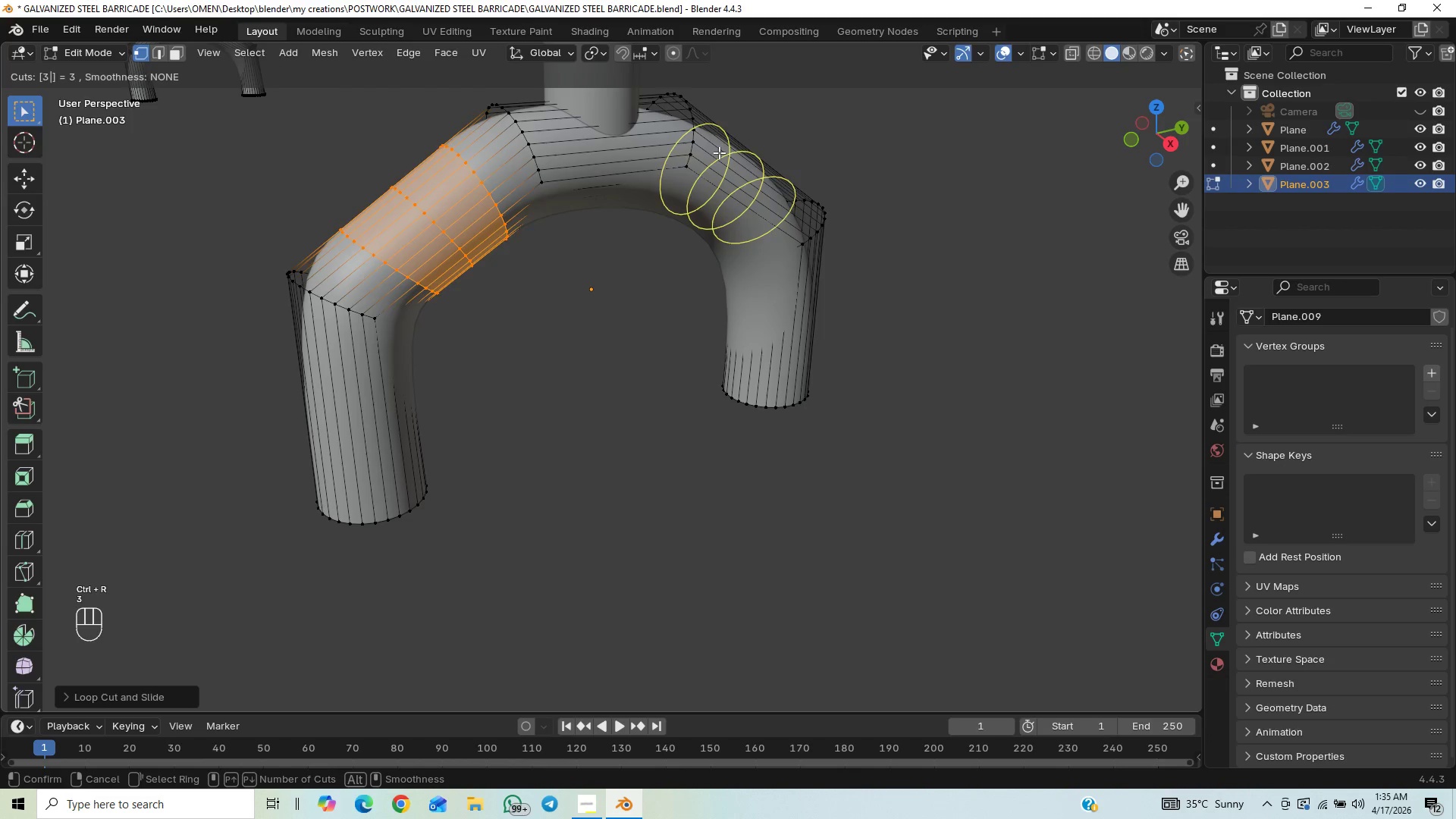 
left_click([719, 152])
 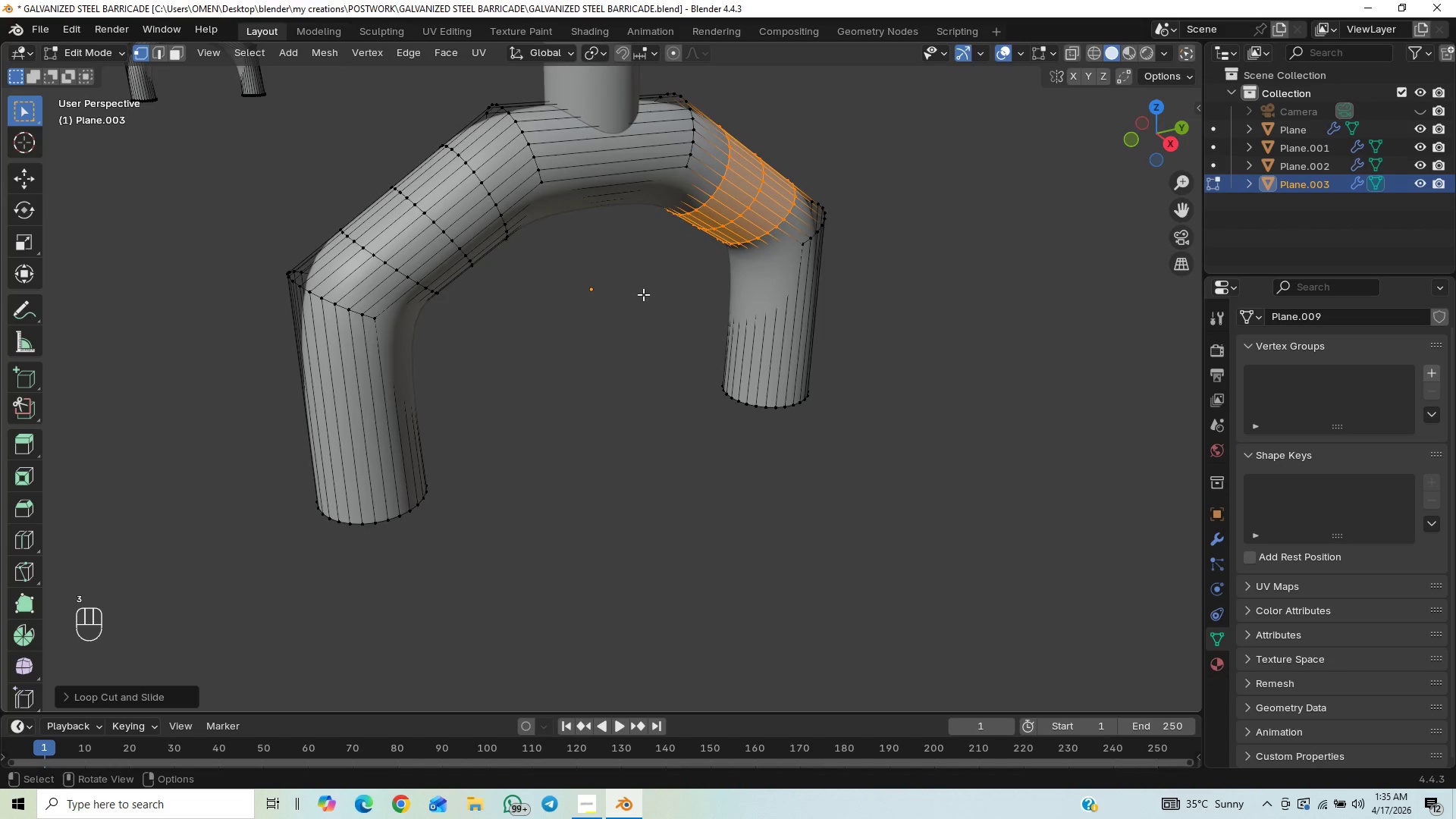 
key(Tab)
 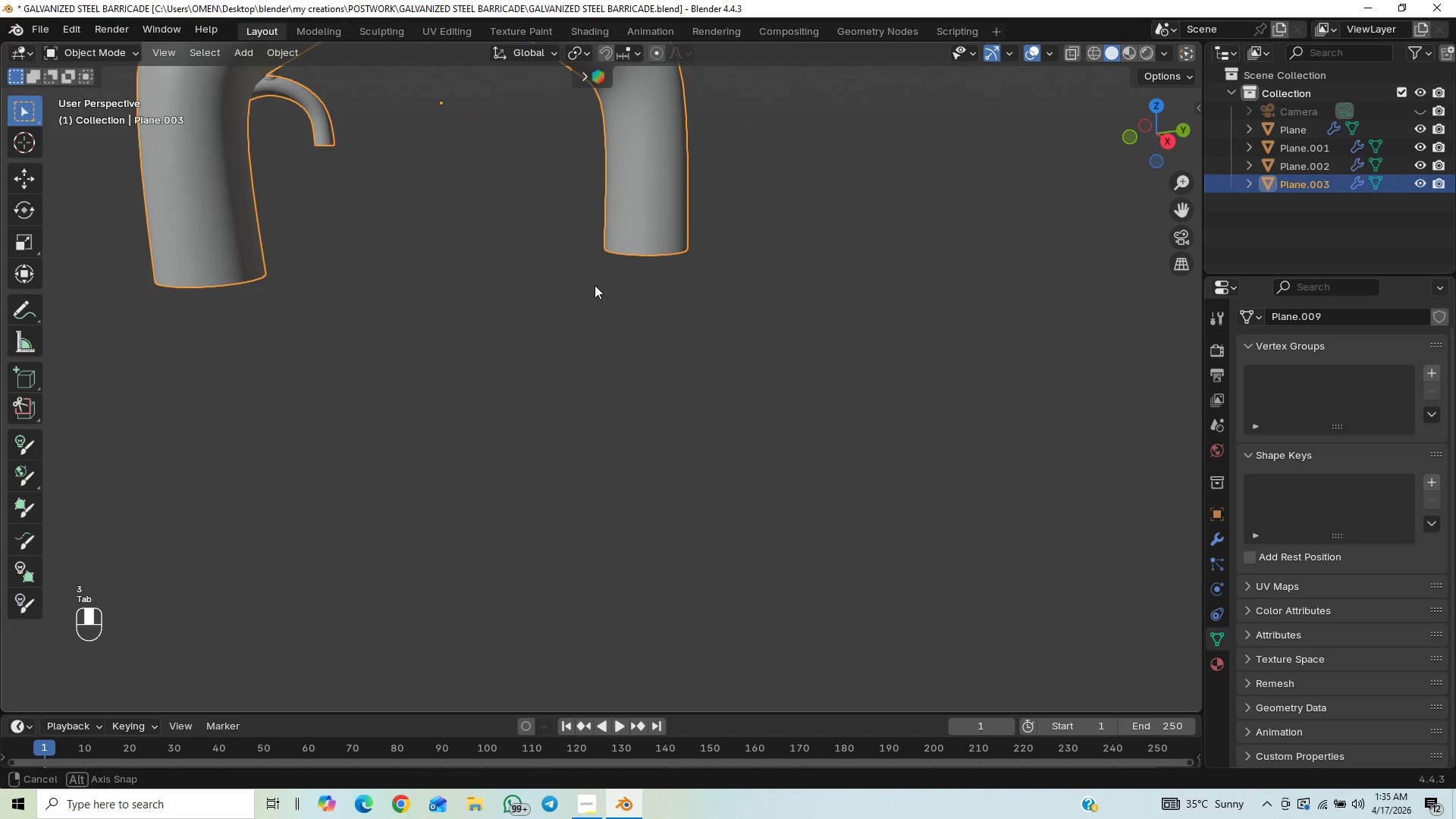 
hold_key(key=ControlLeft, duration=0.78)
 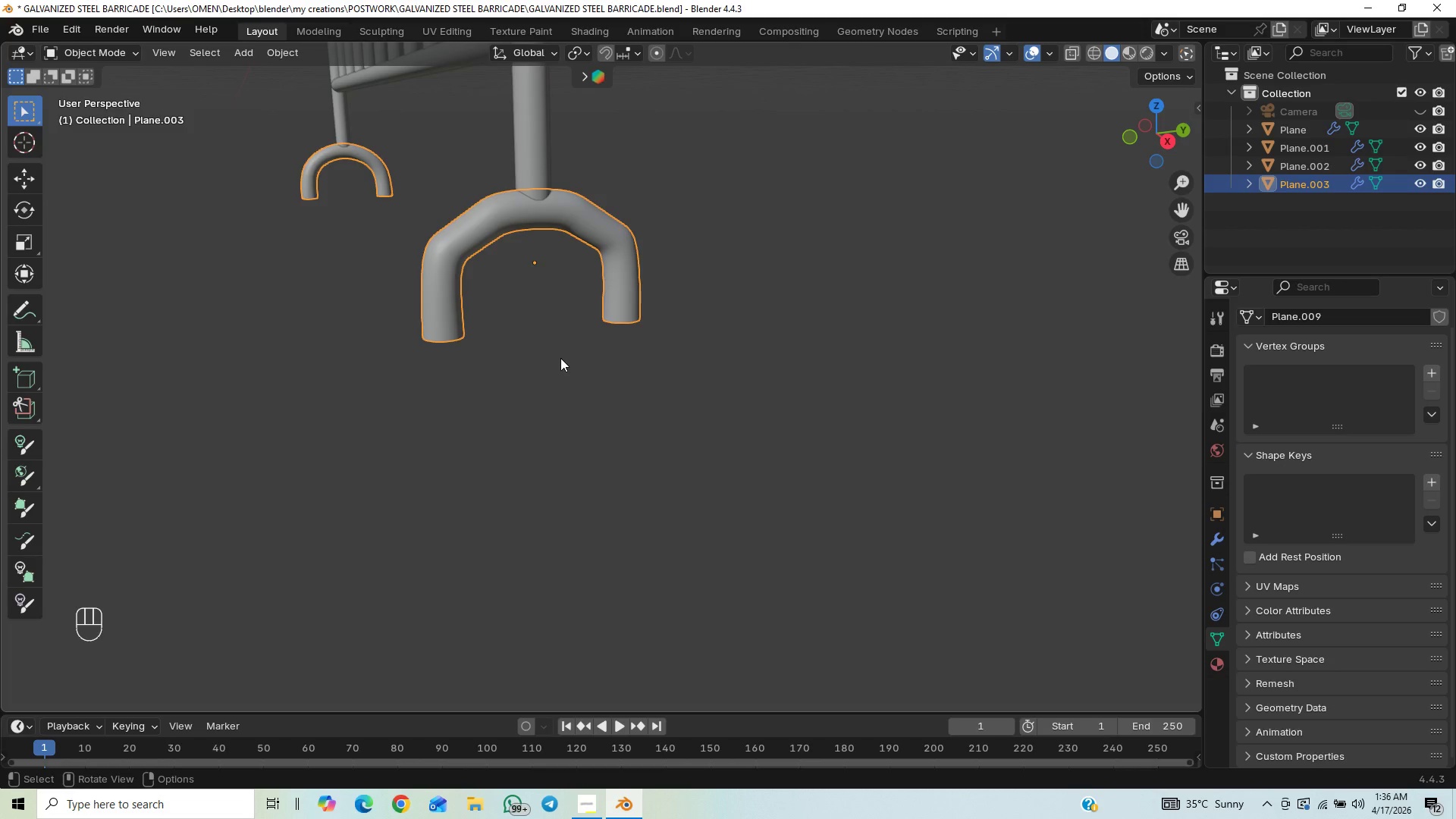 
key(Tab)
 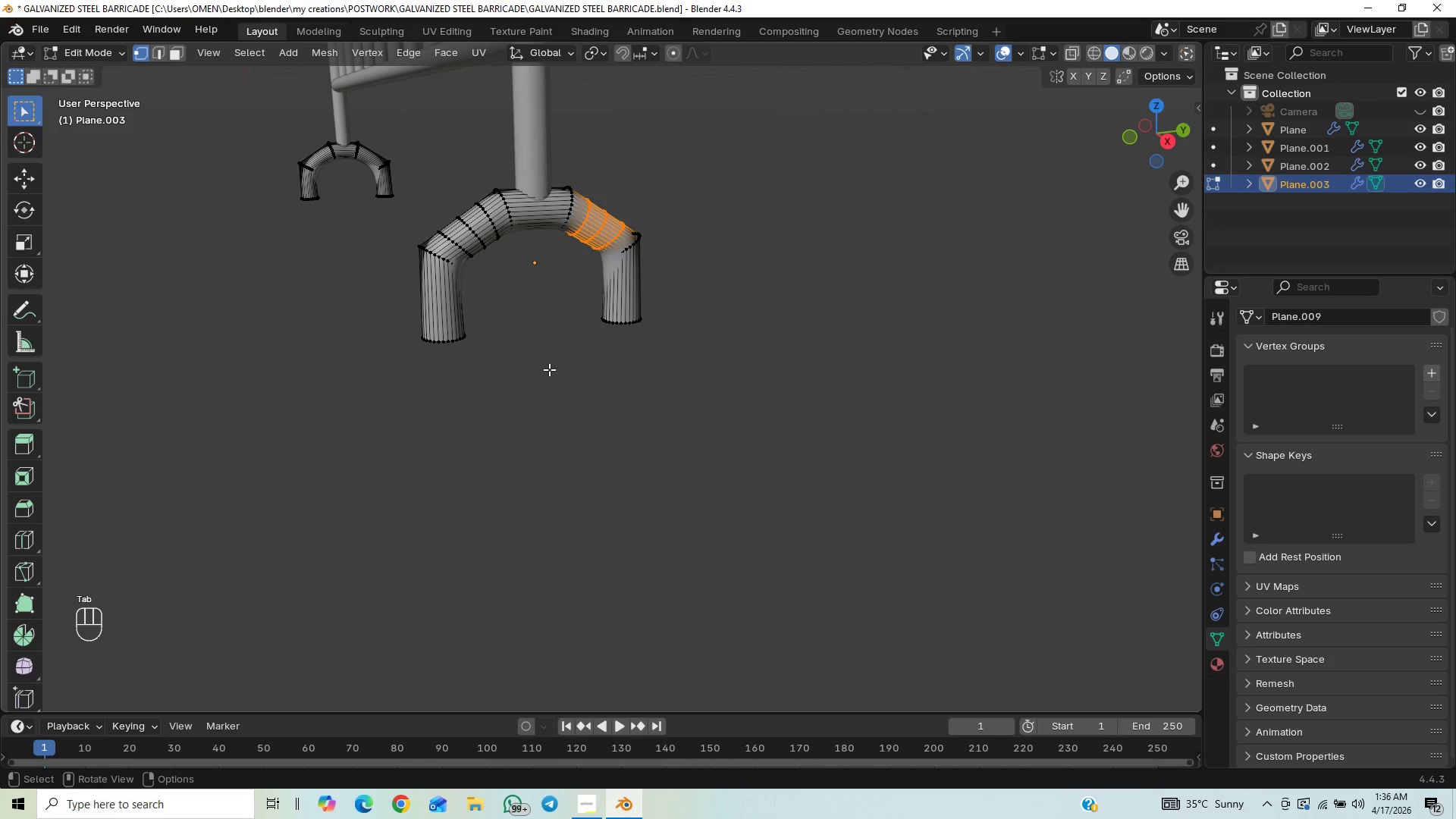 
key(Control+R)
 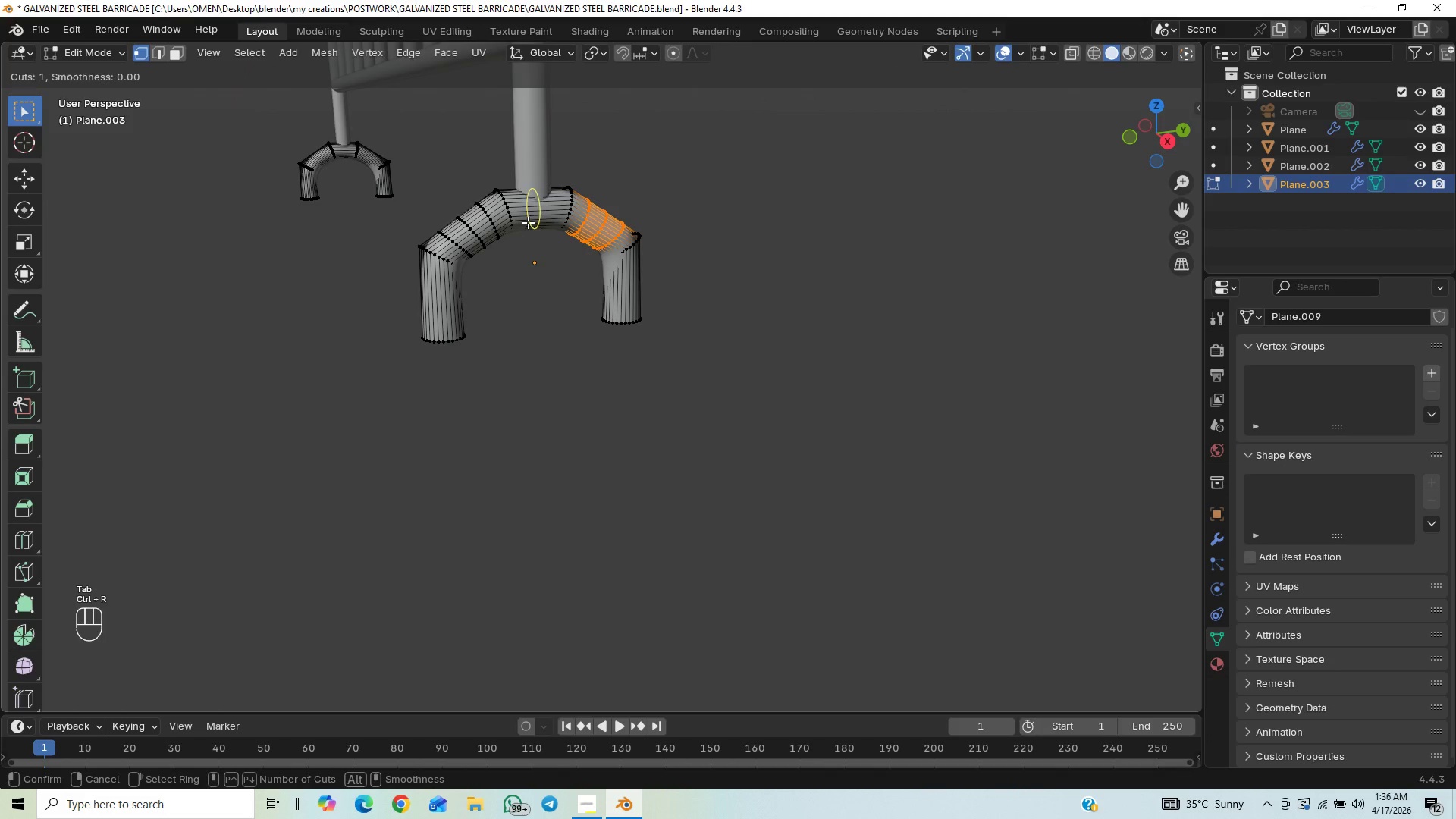 
key(3)
 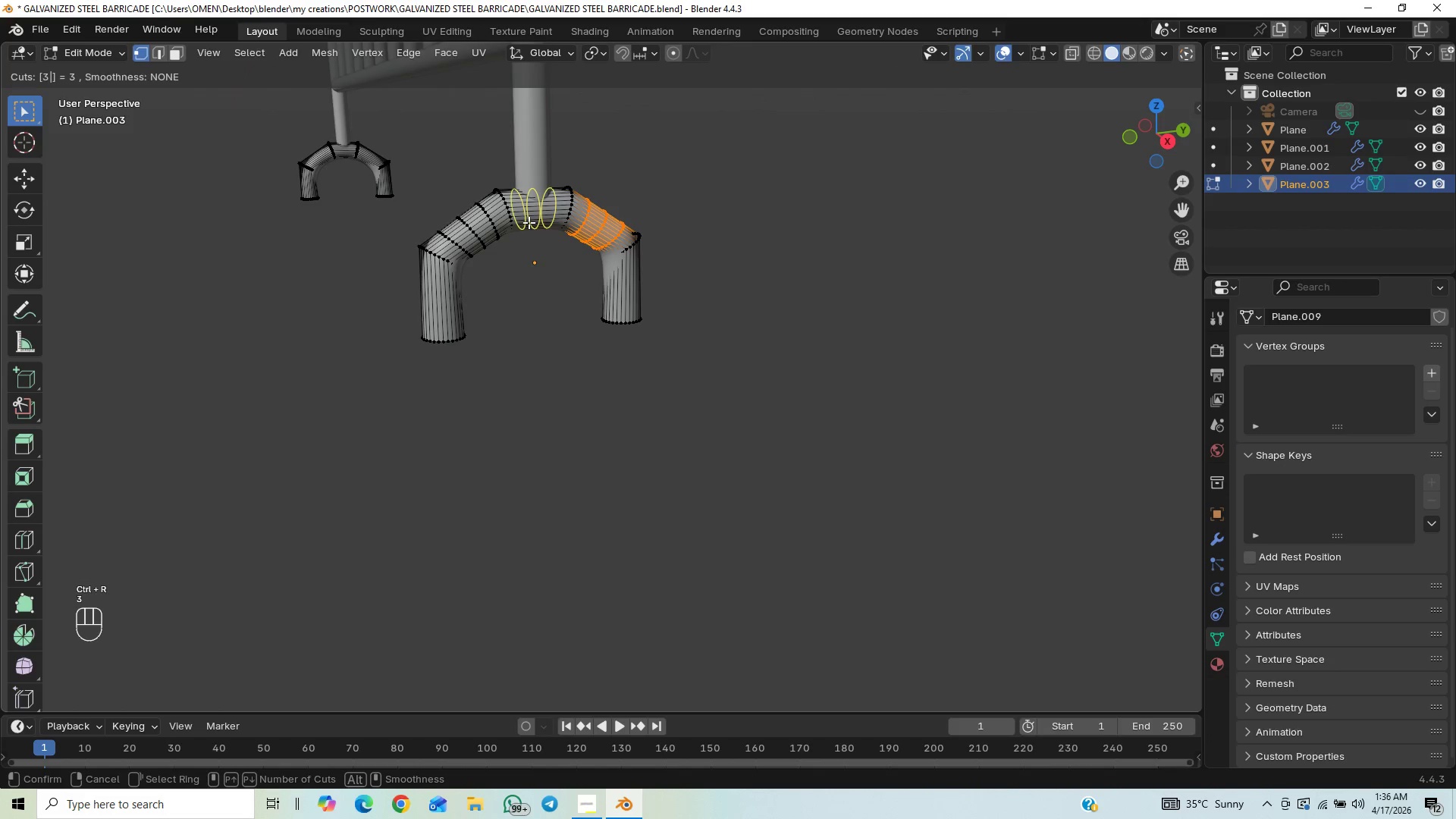 
left_click([529, 222])
 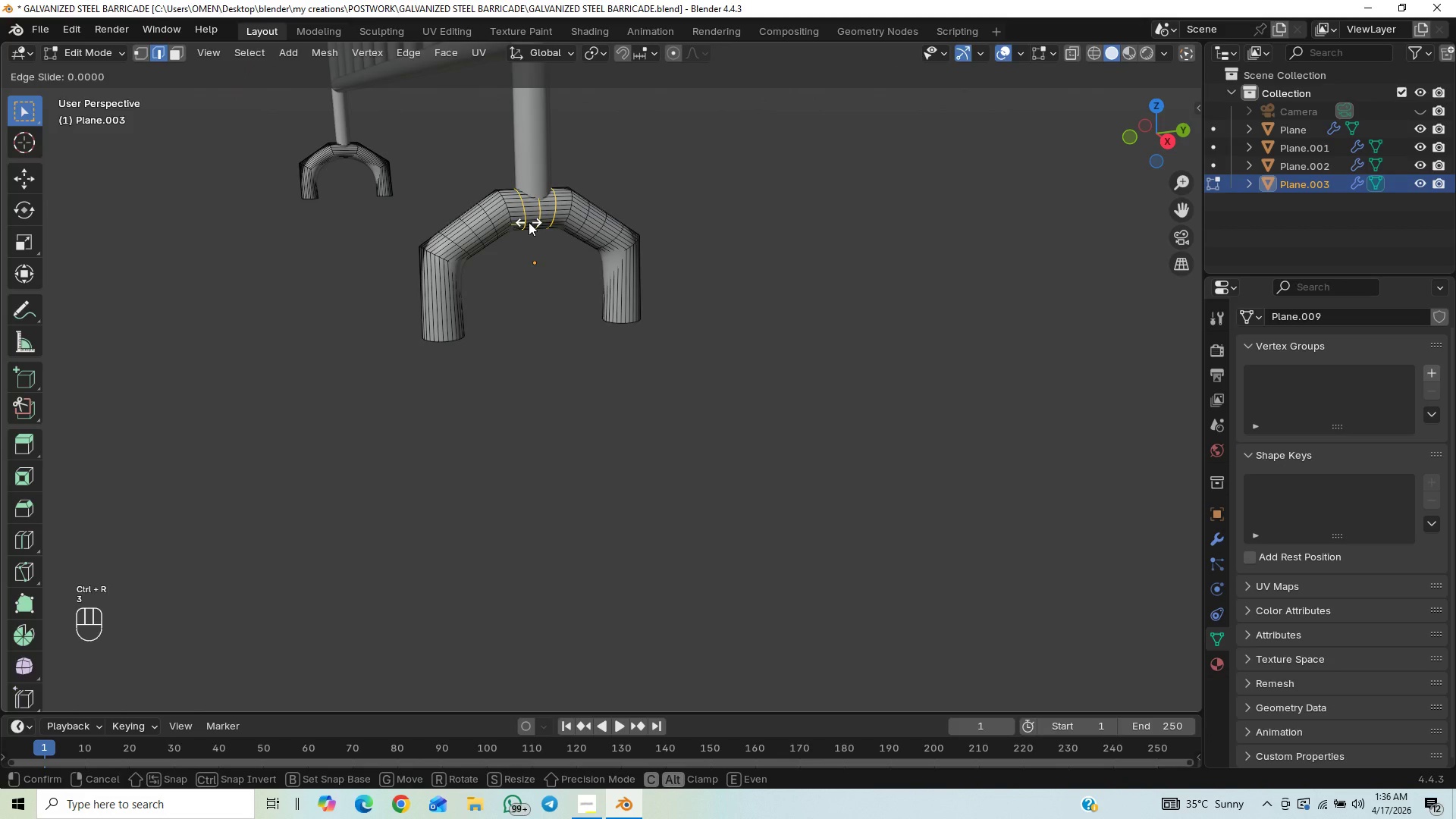 
right_click([529, 222])
 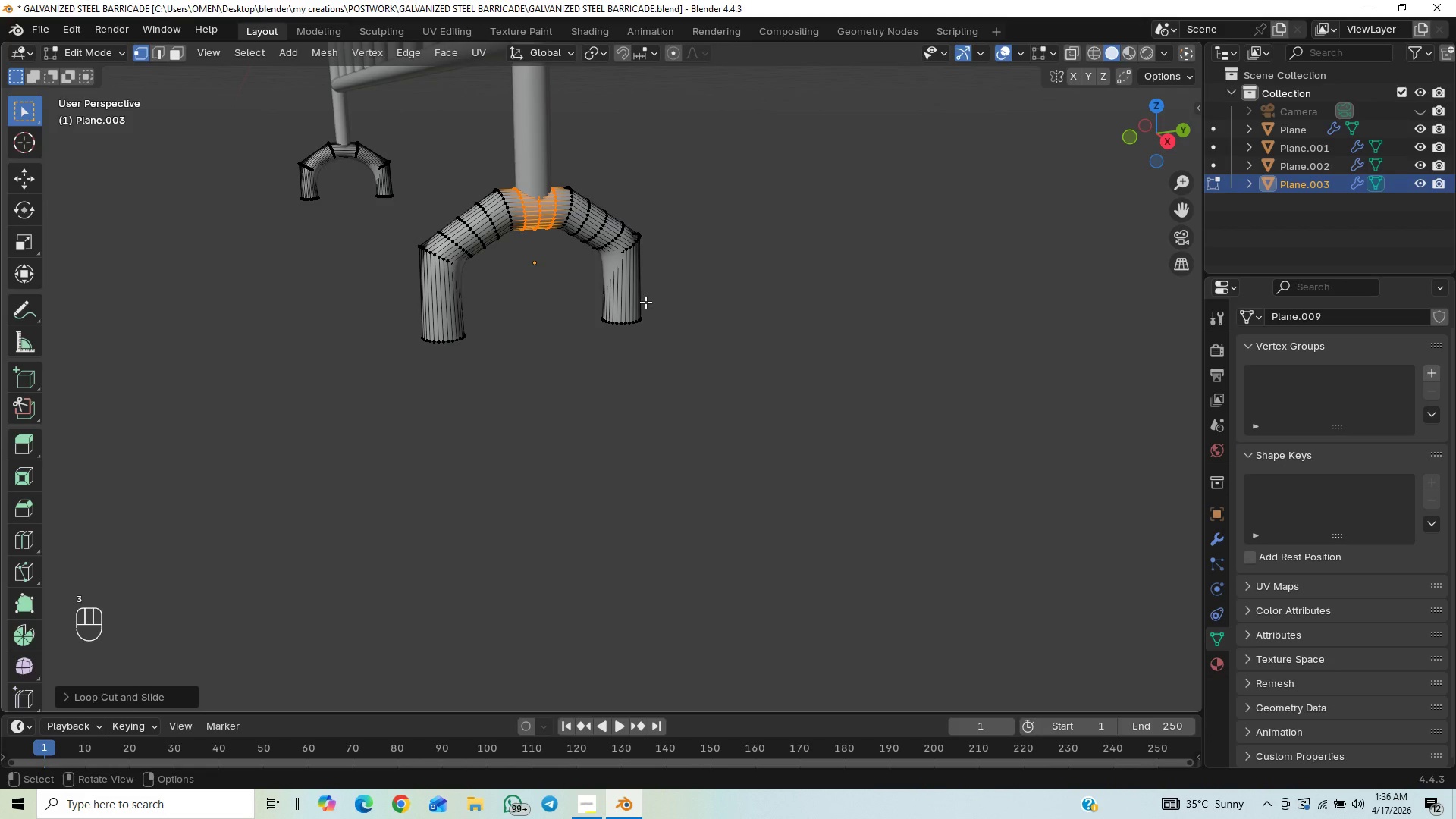 
key(Tab)
 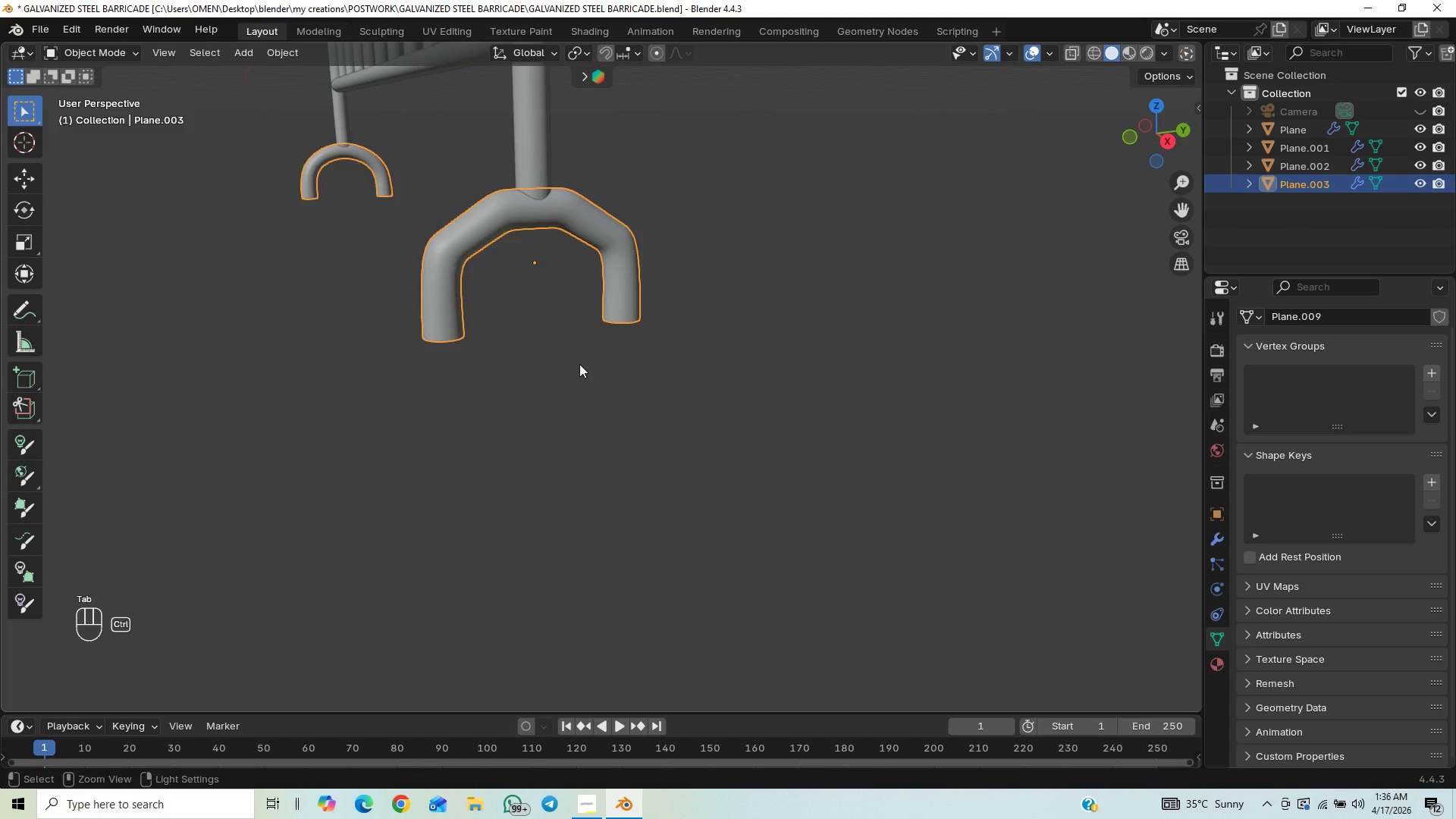 
hold_key(key=ControlLeft, duration=0.66)
 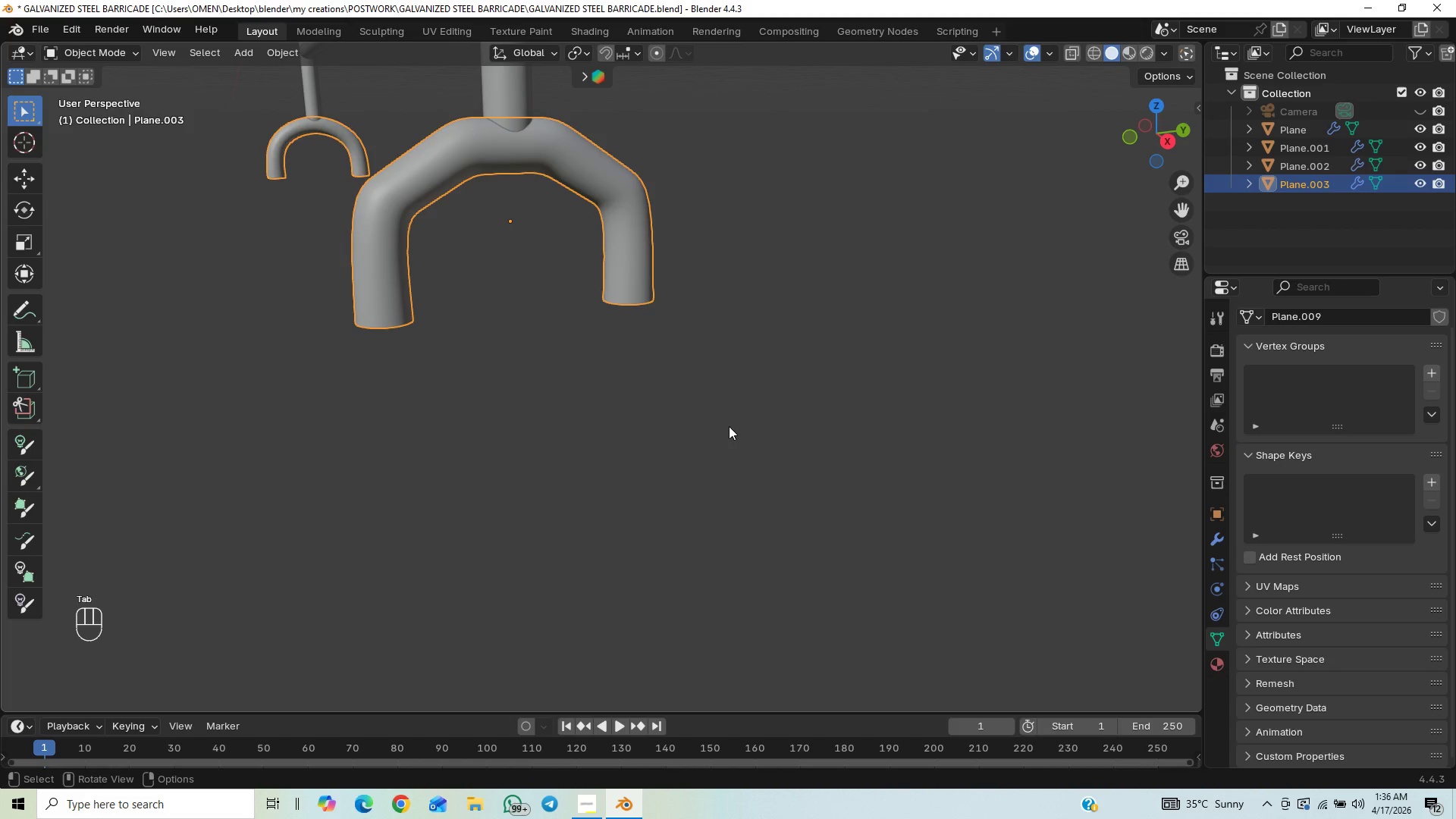 
key(Control+Z)
 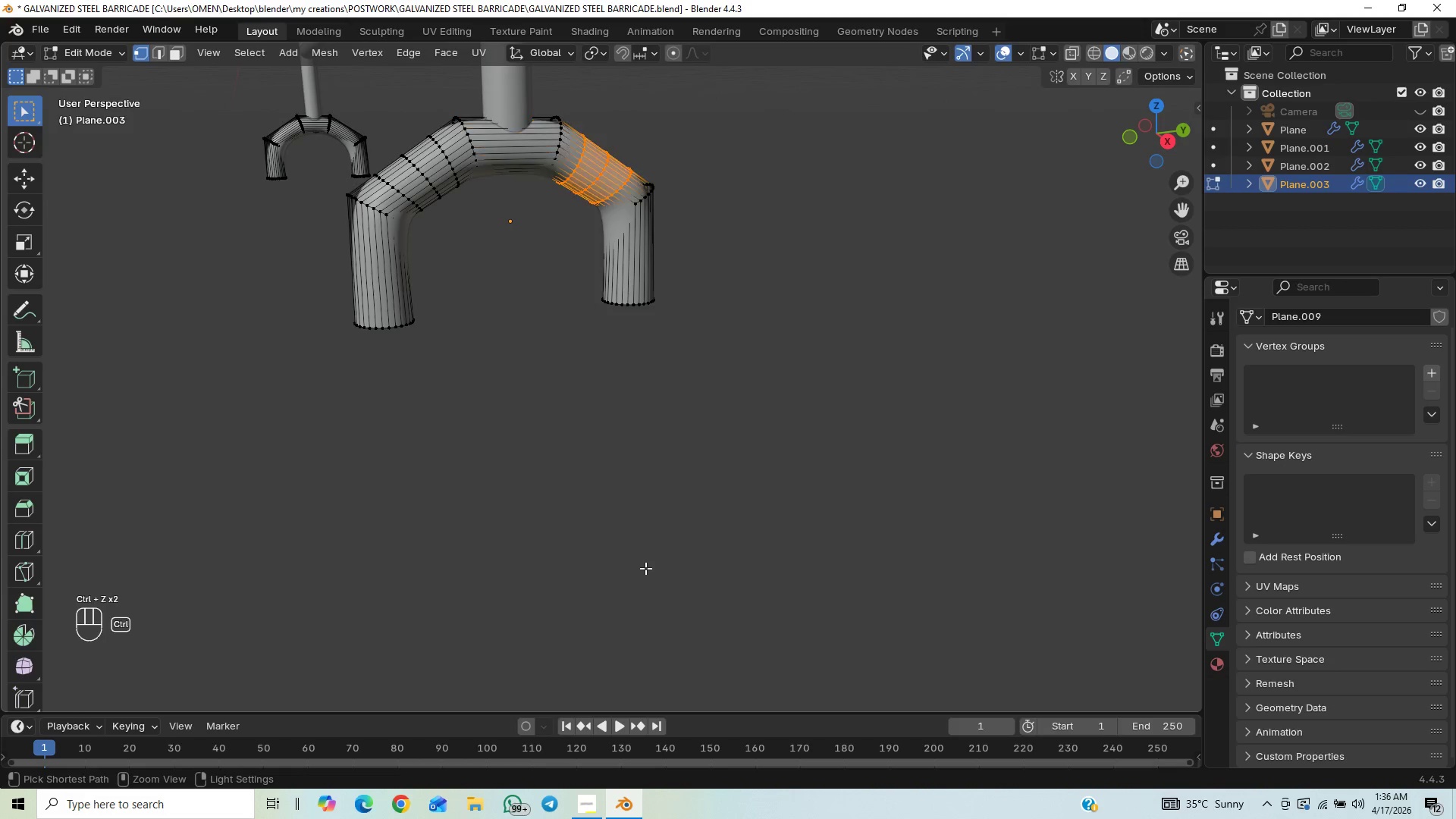 
key(Control+Z)
 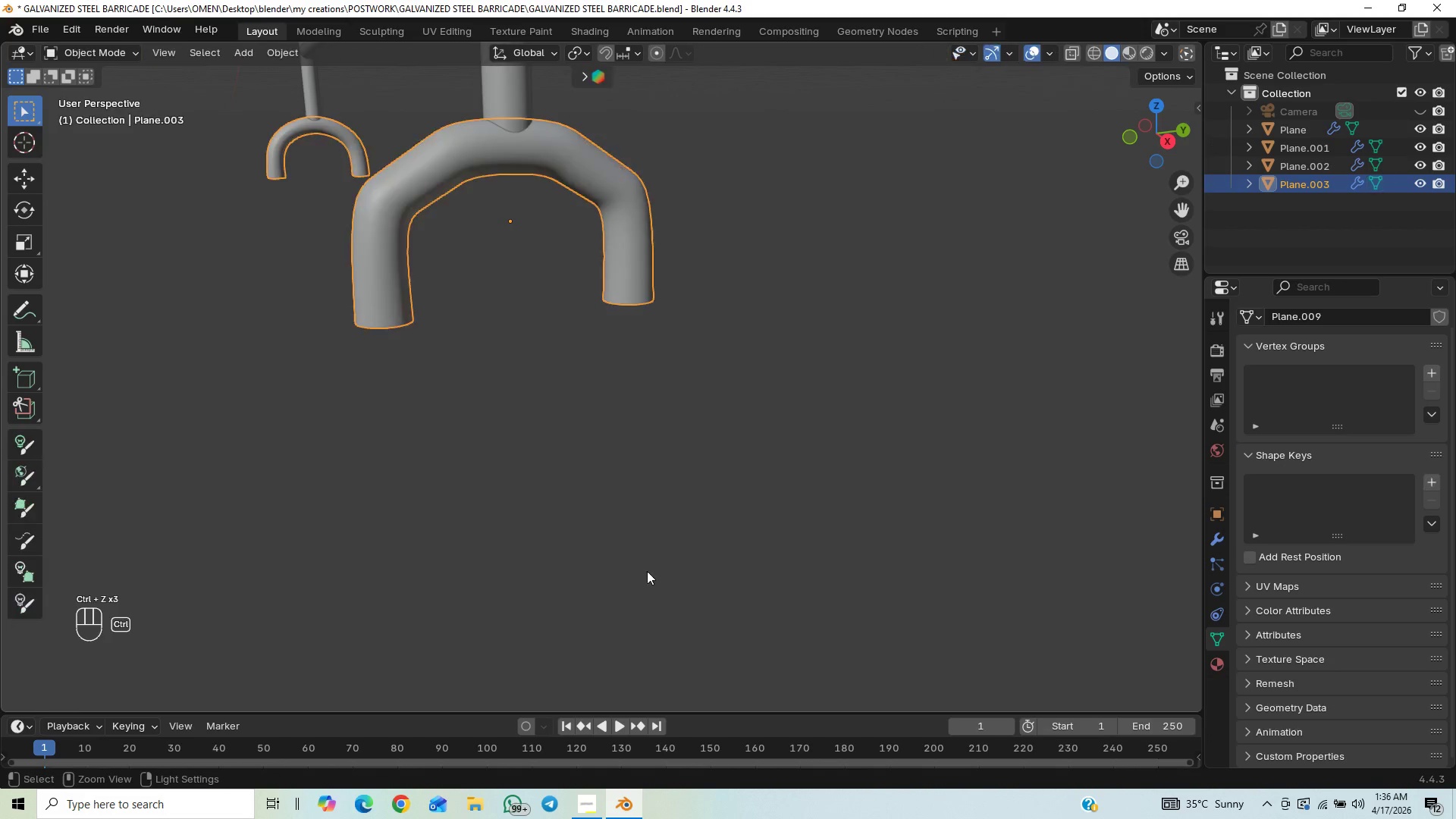 
key(Control+Z)
 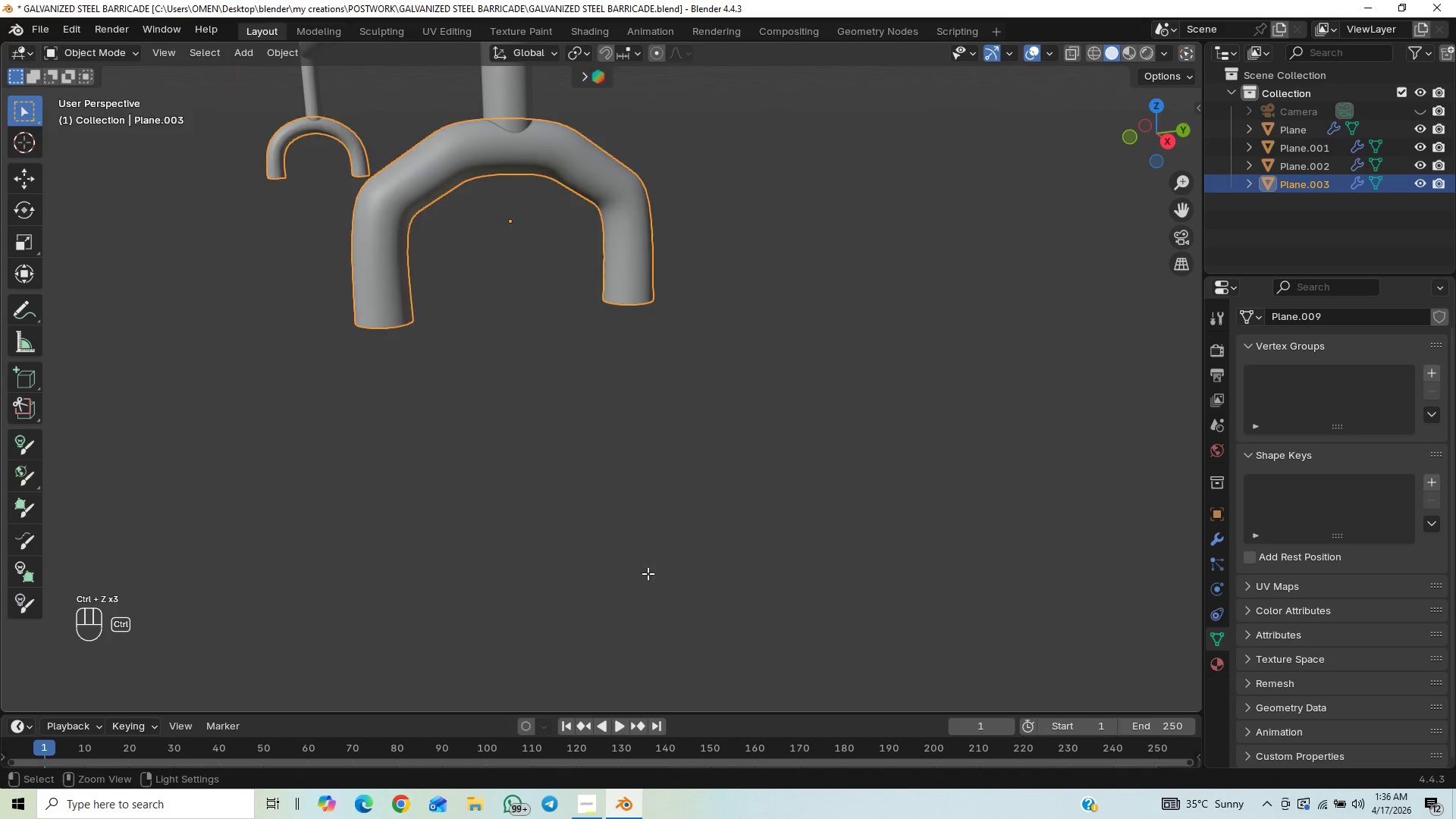 
key(Control+Z)
 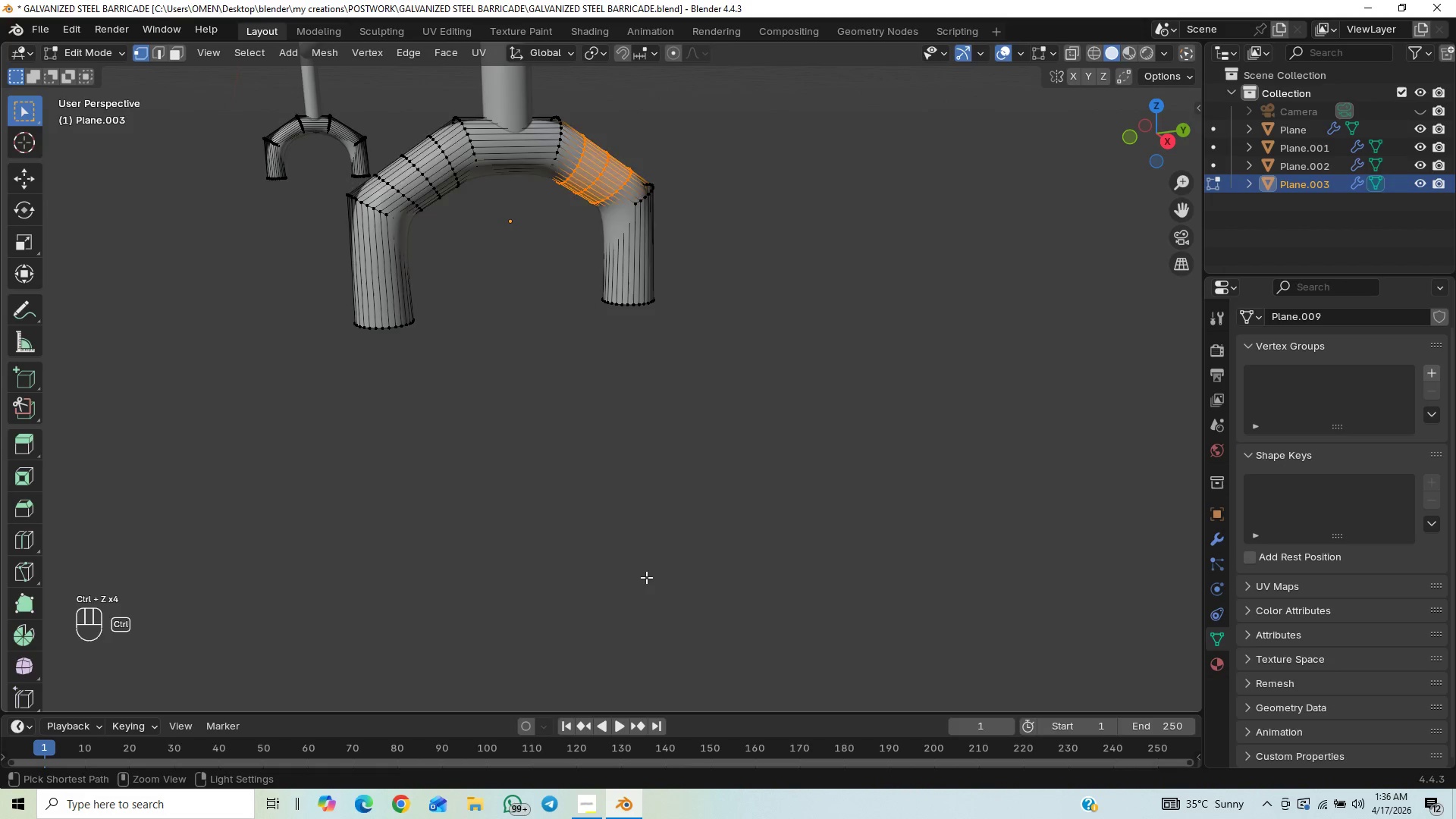 
key(Control+Z)
 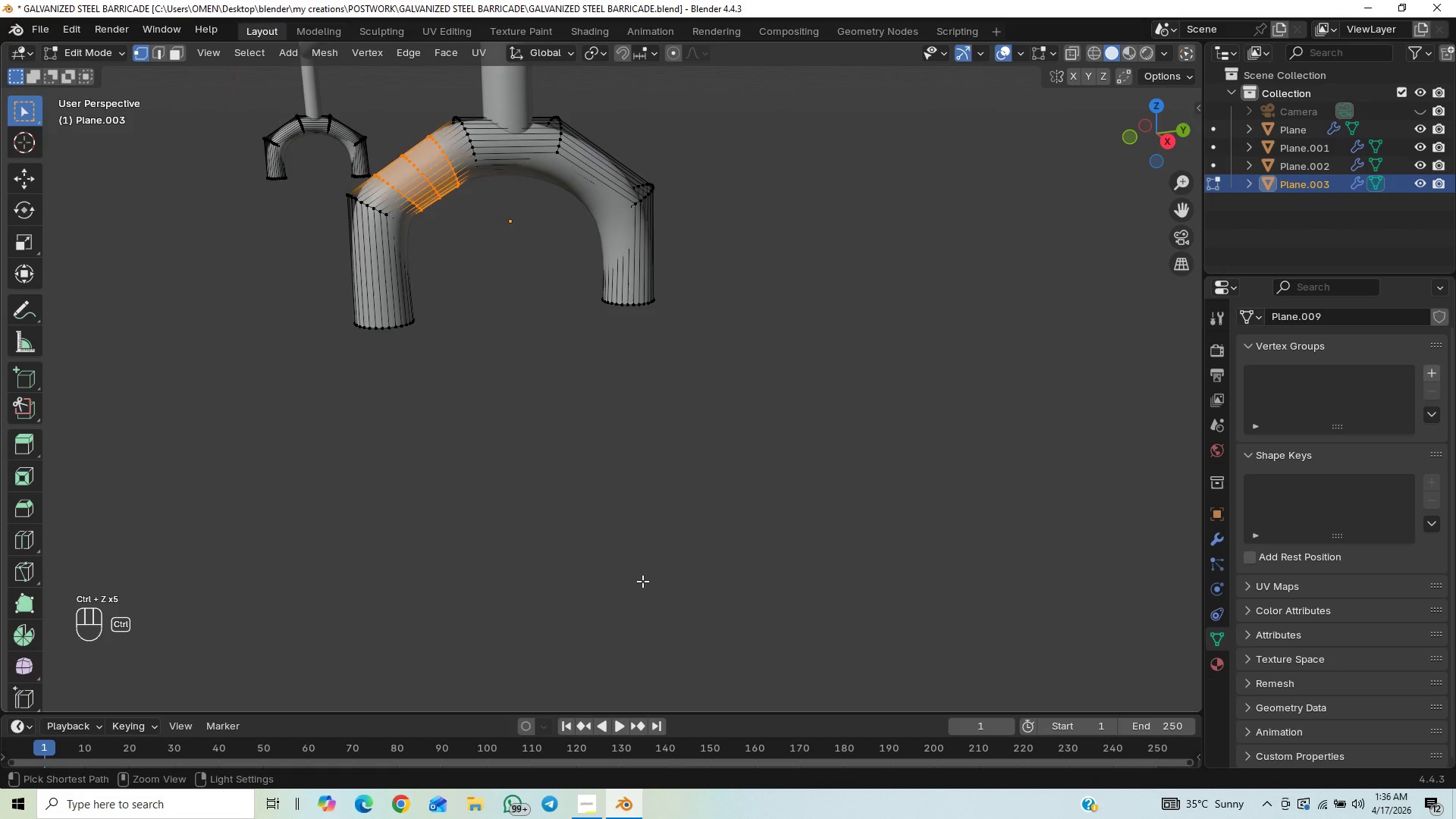 
key(Control+Z)
 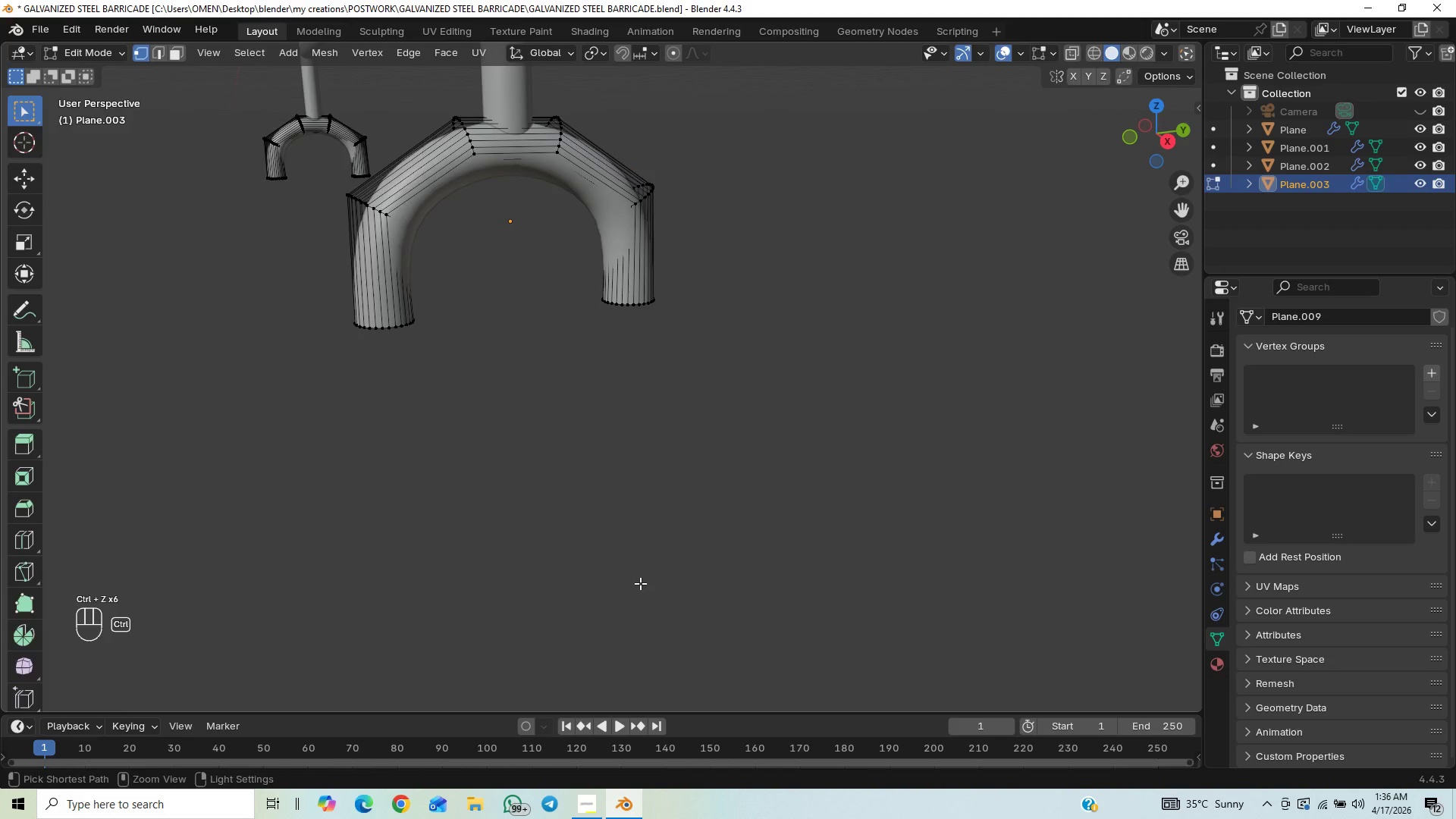 
key(Control+Z)
 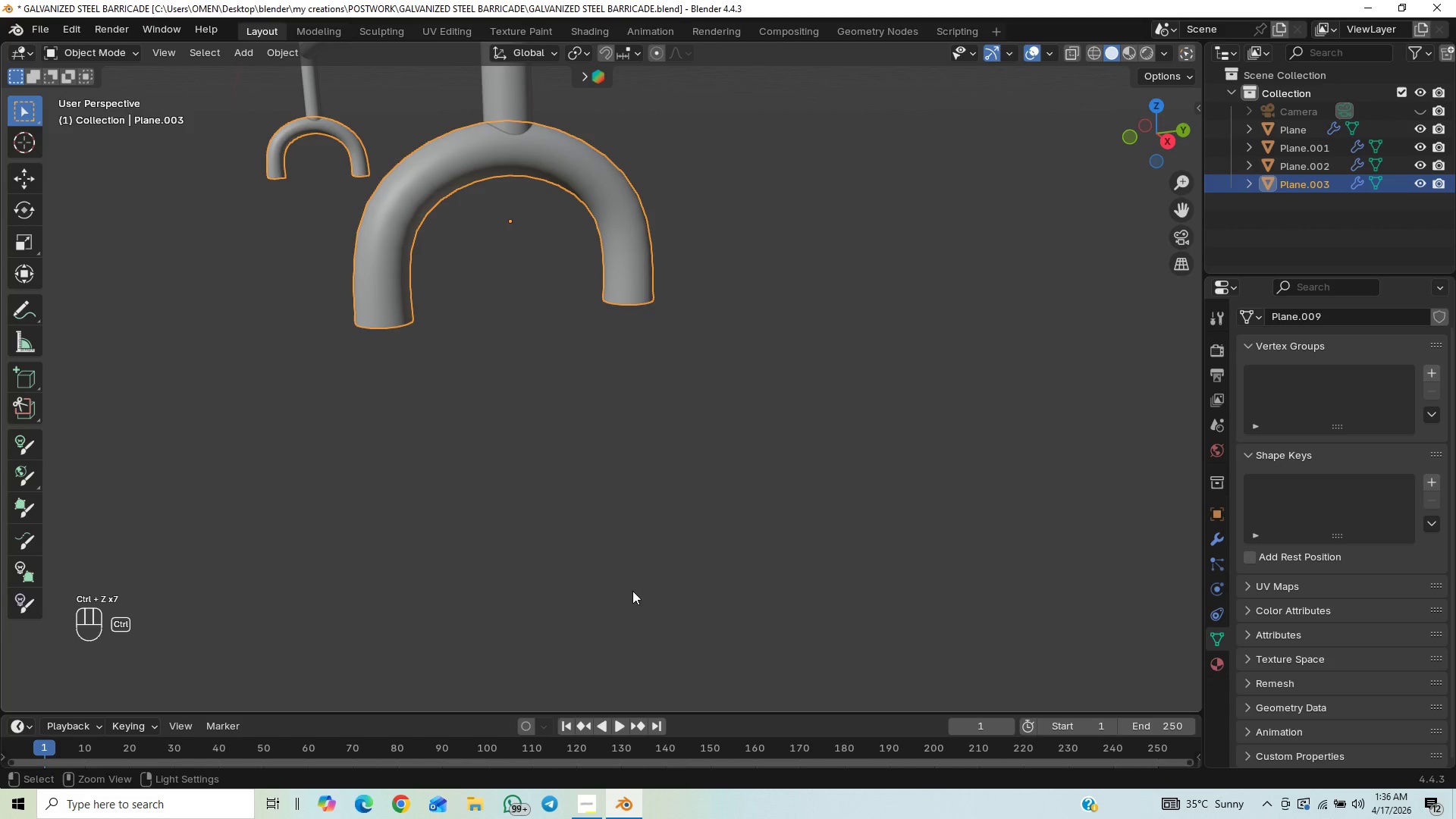 
key(Control+Z)
 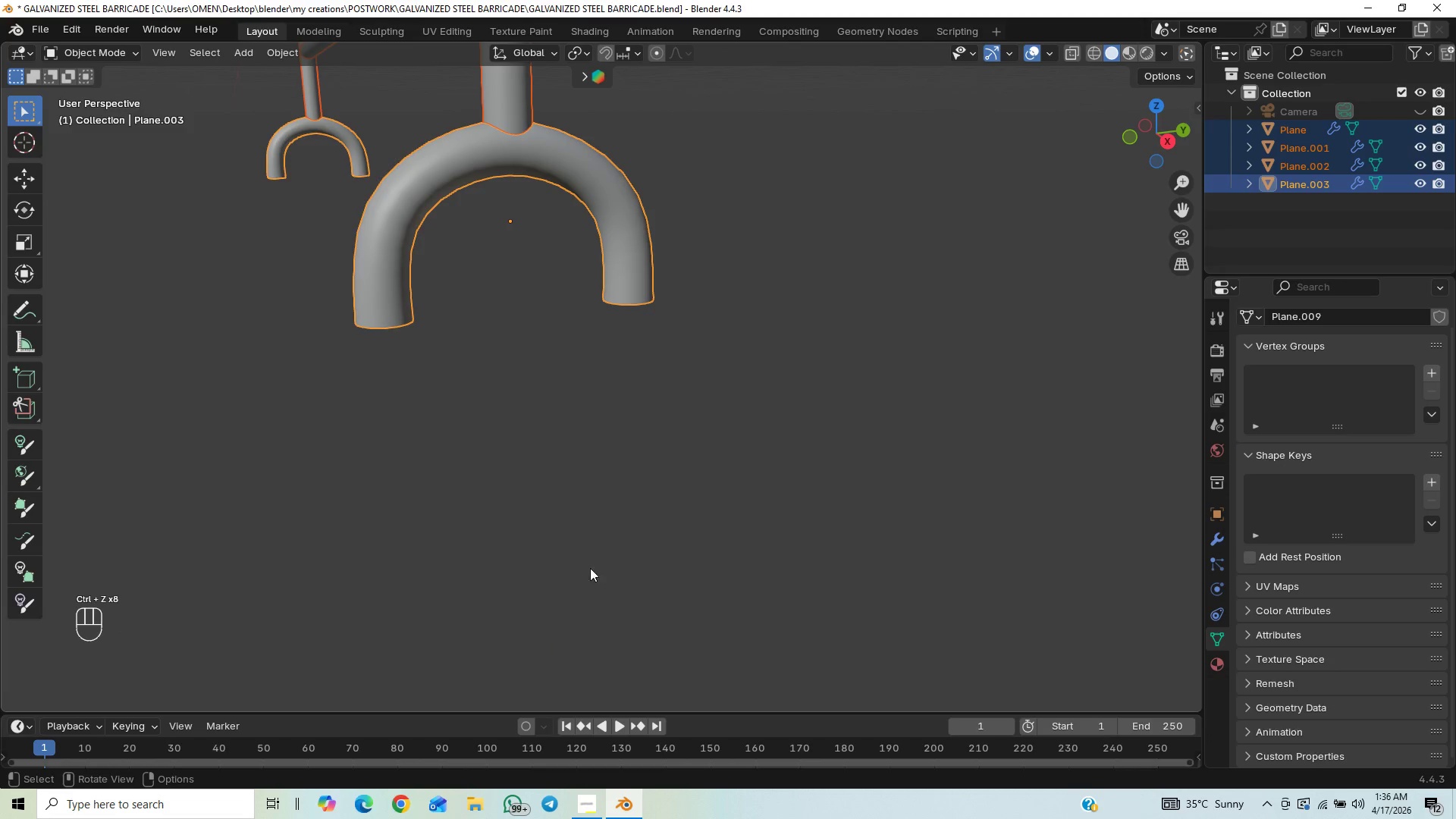 
key(End)
 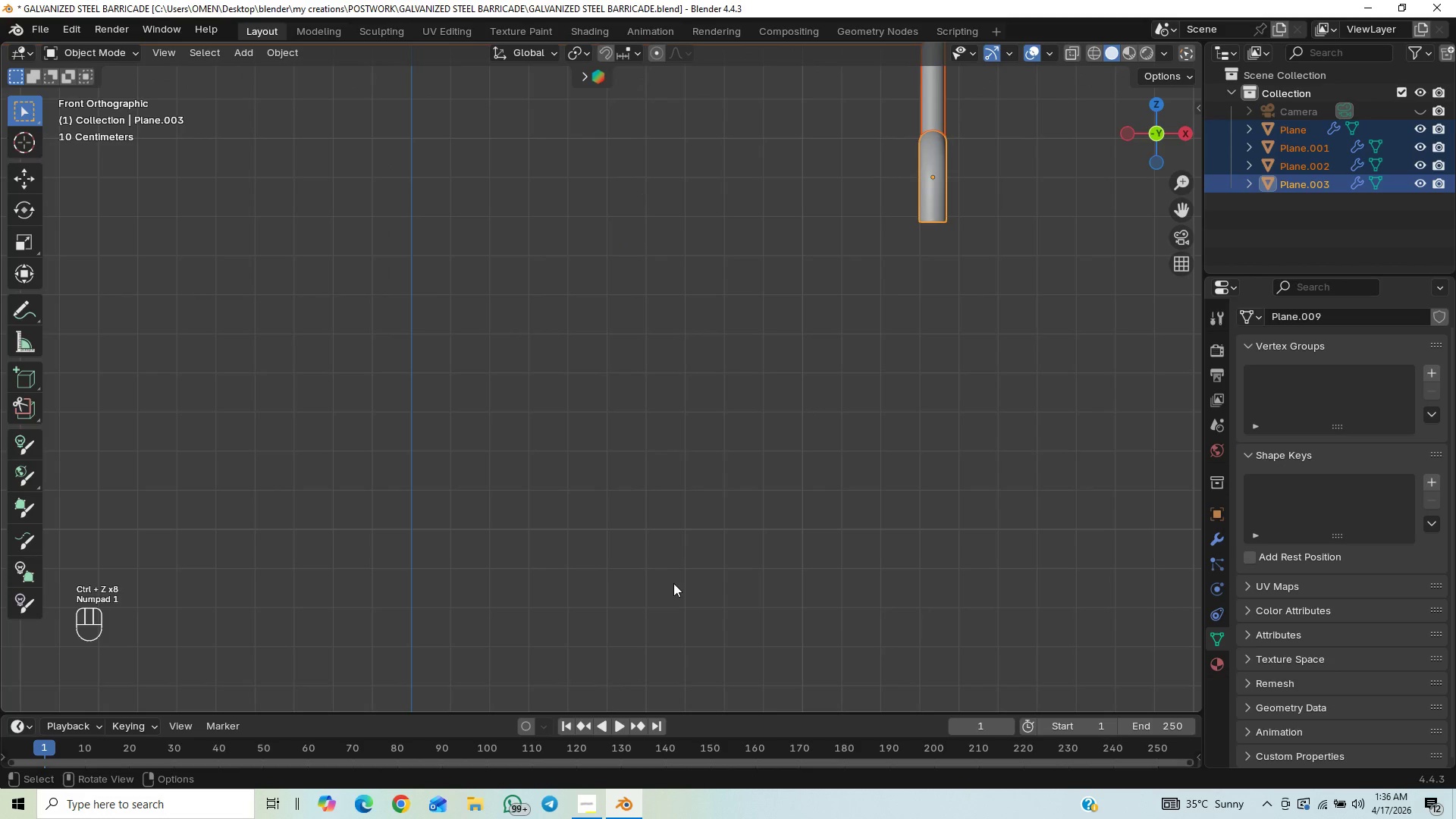 
hold_key(key=ControlLeft, duration=0.88)
scroll: coordinate [690, 484], scroll_direction: up, amount: 3.0